 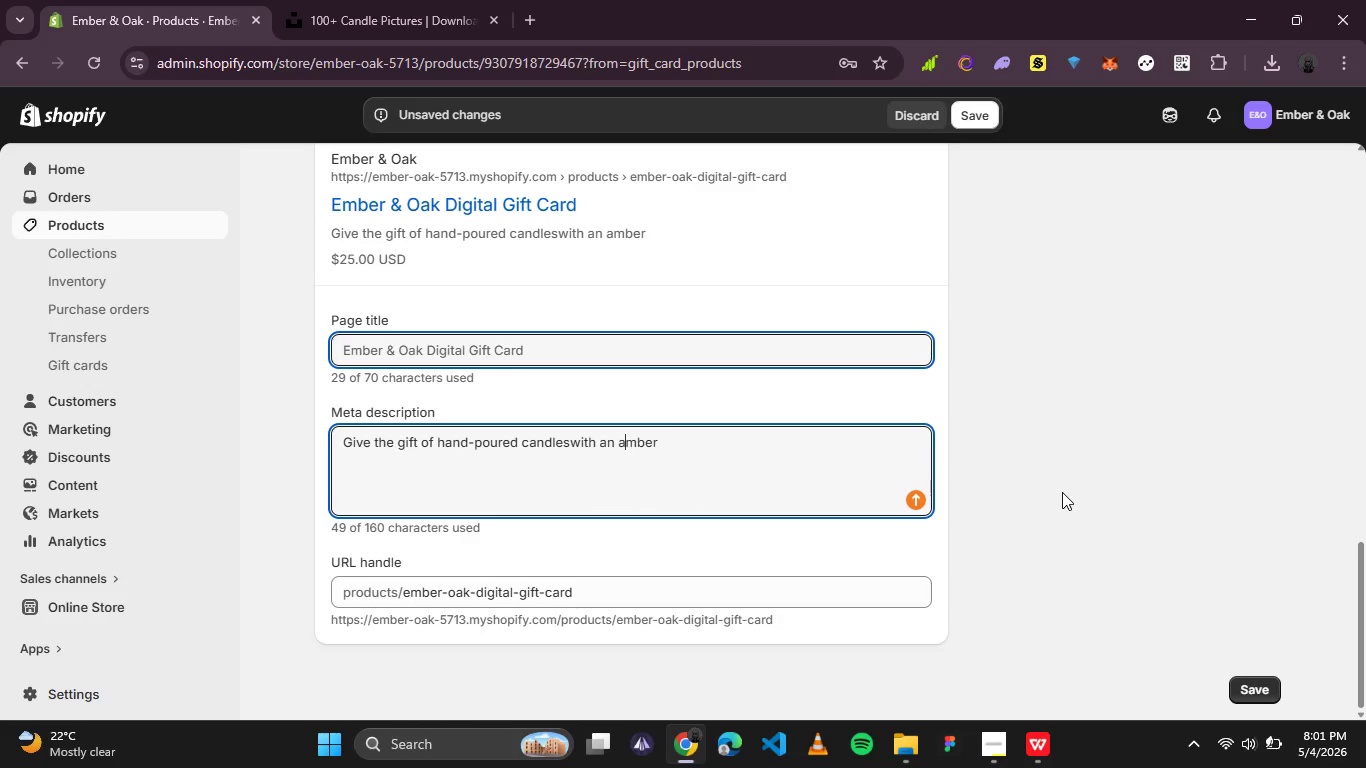 
key(Backspace)
 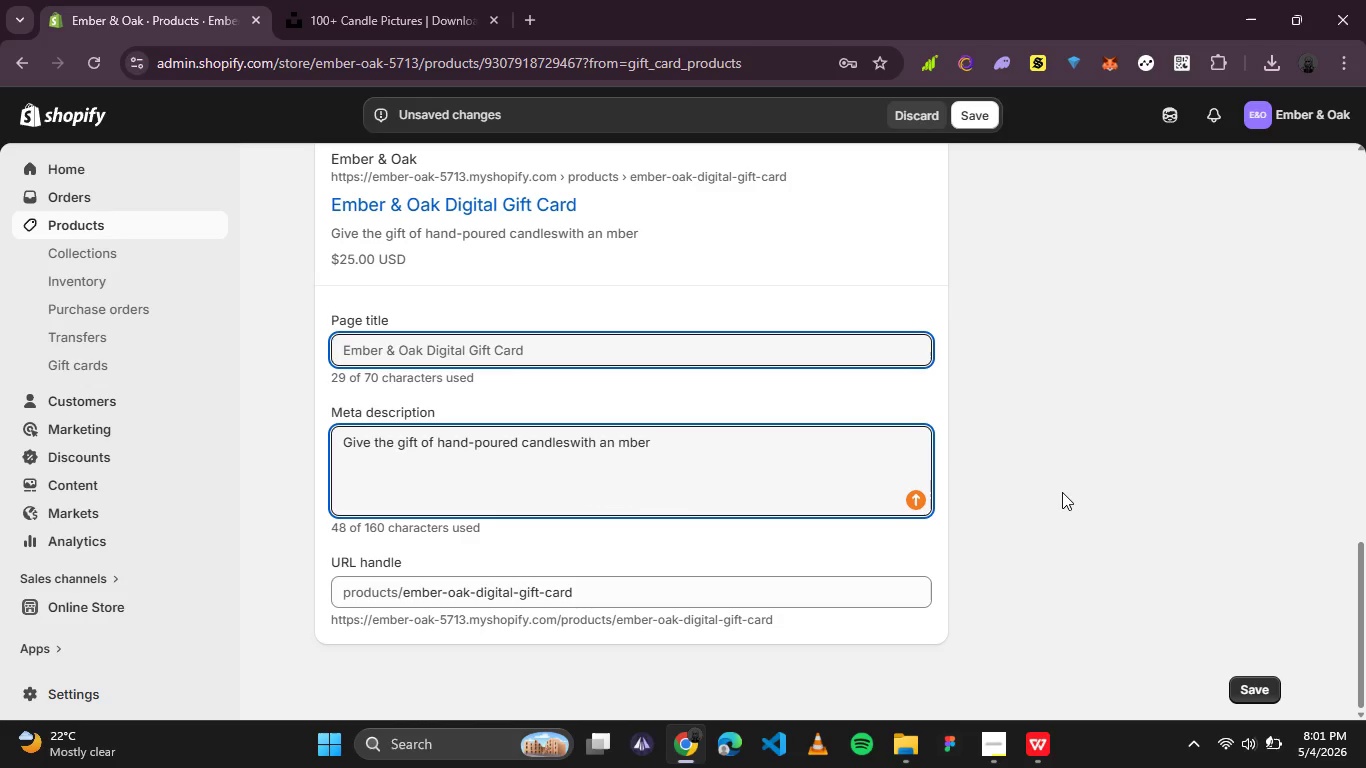 
key(CapsLock)
 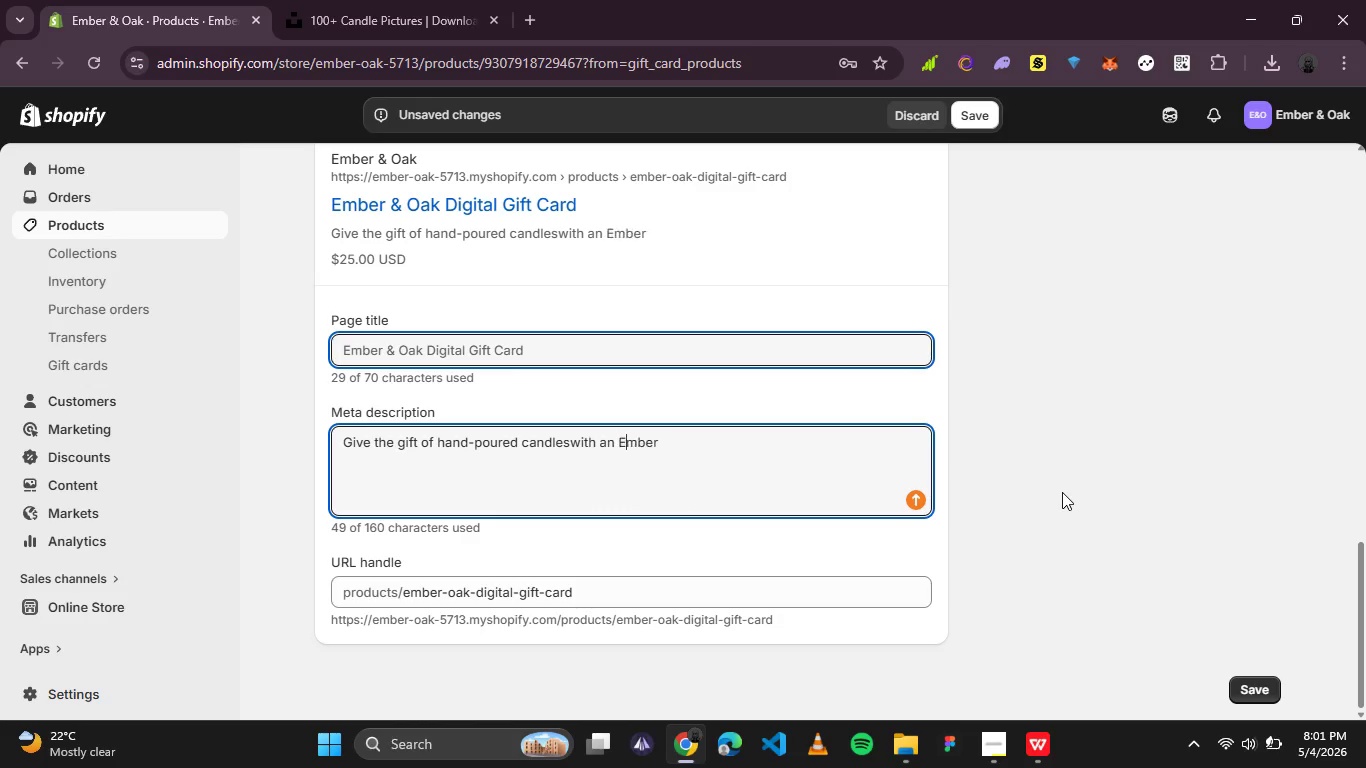 
key(E)
 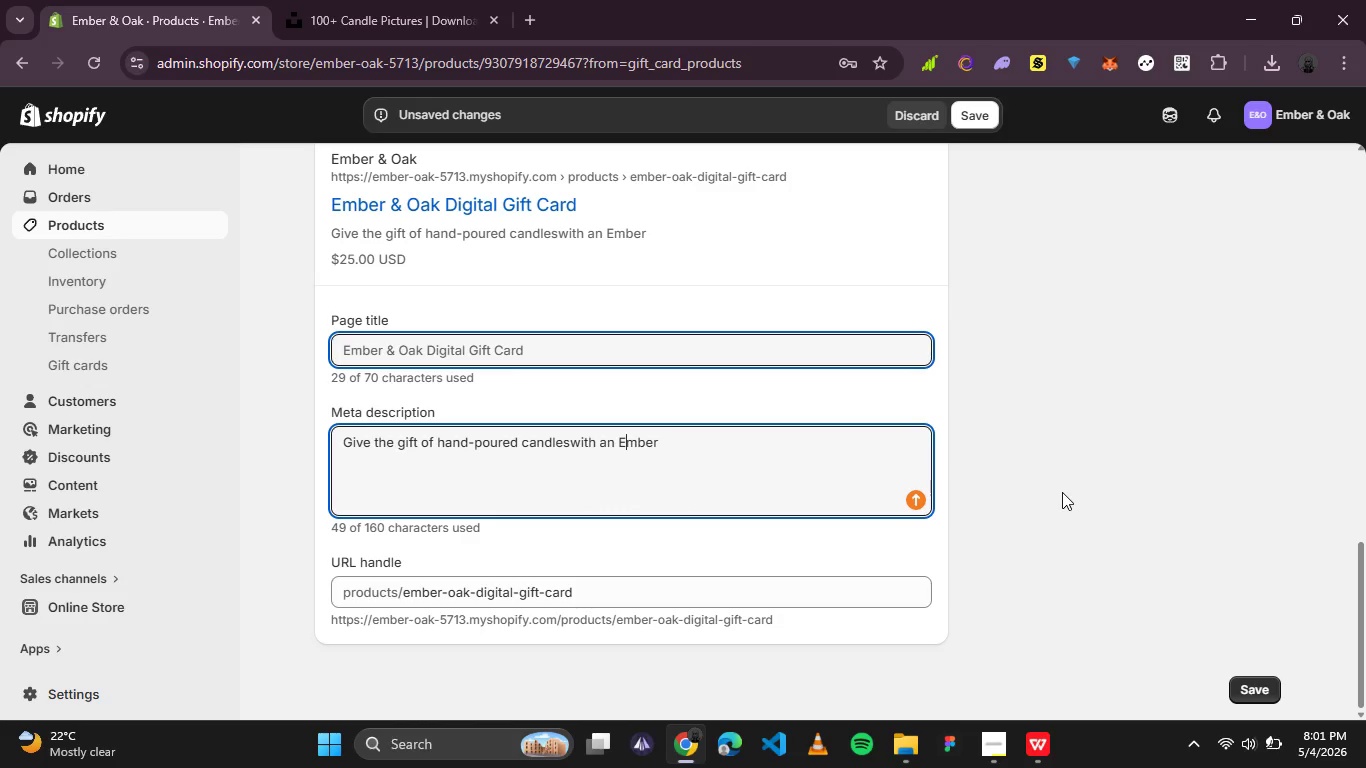 
key(CapsLock)
 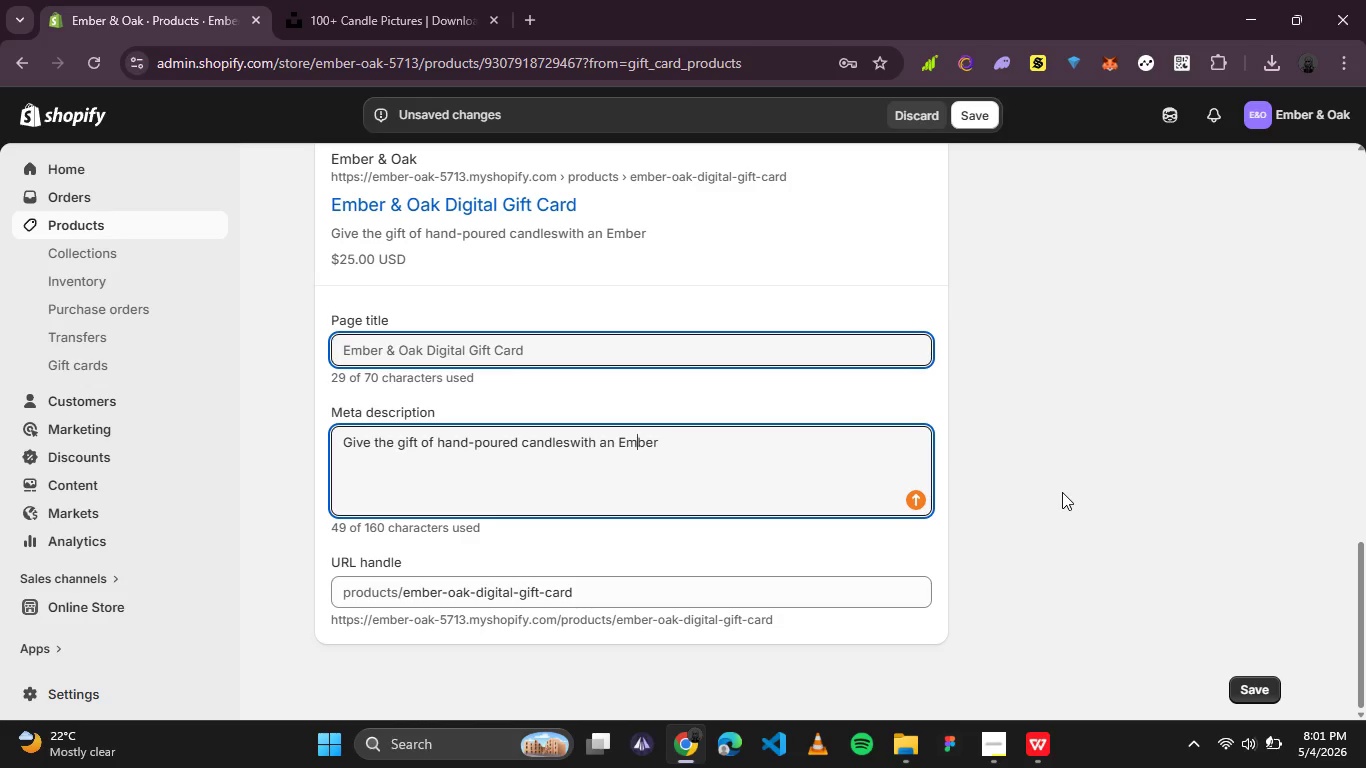 
key(ArrowRight)
 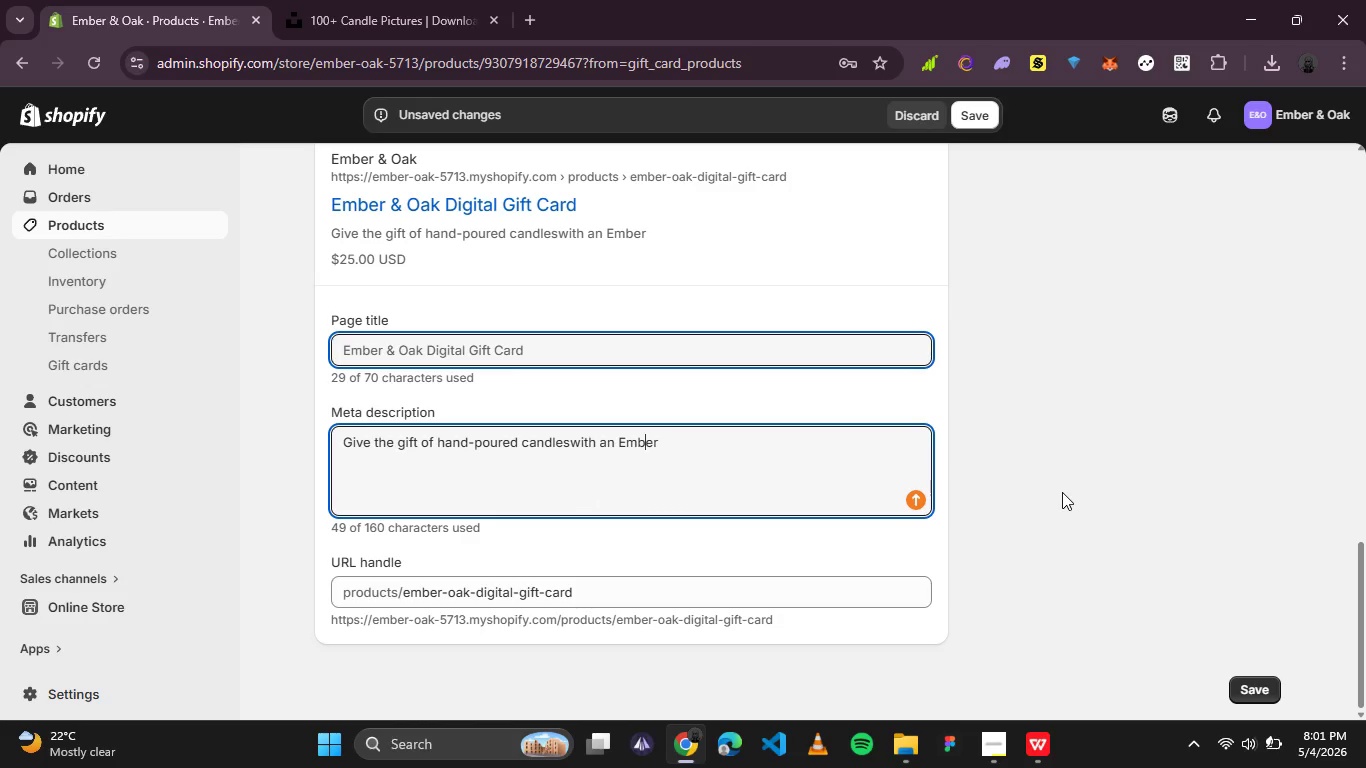 
key(ArrowRight)
 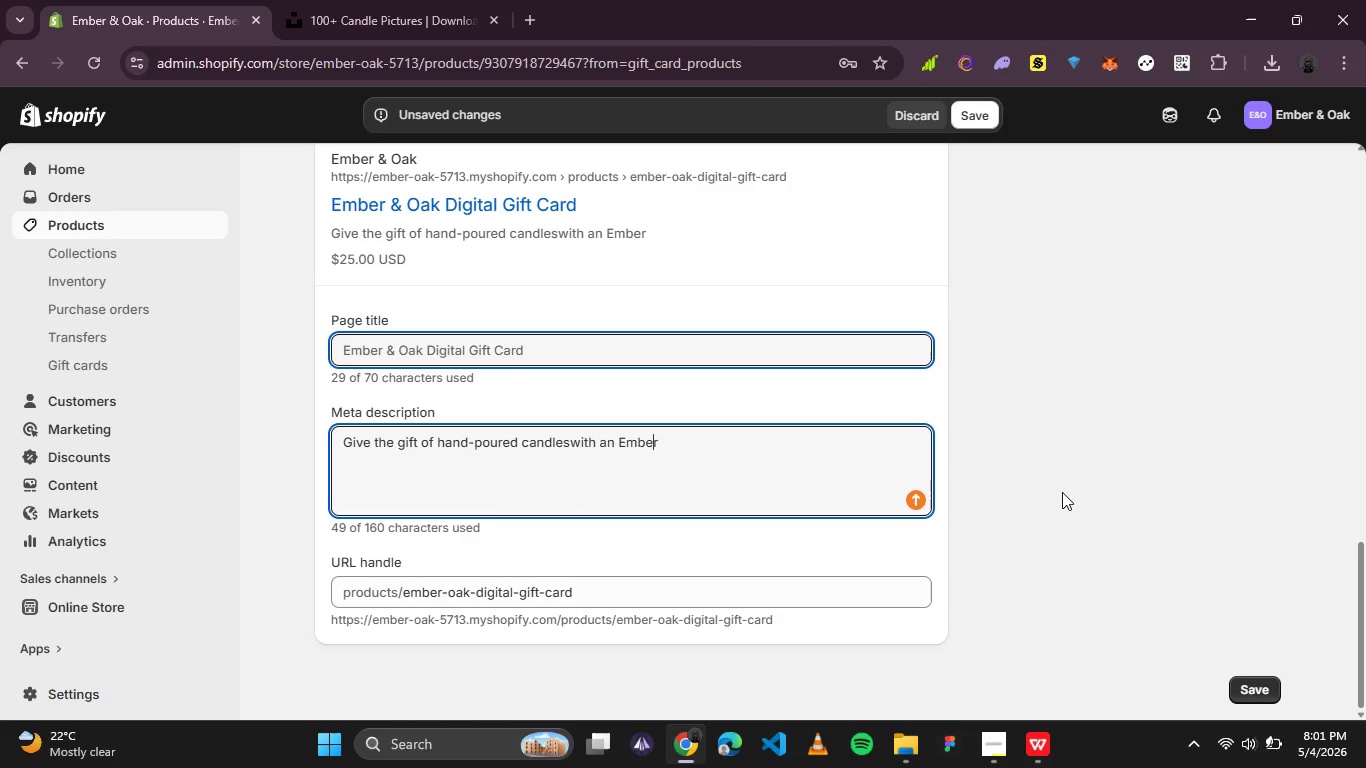 
key(ArrowRight)
 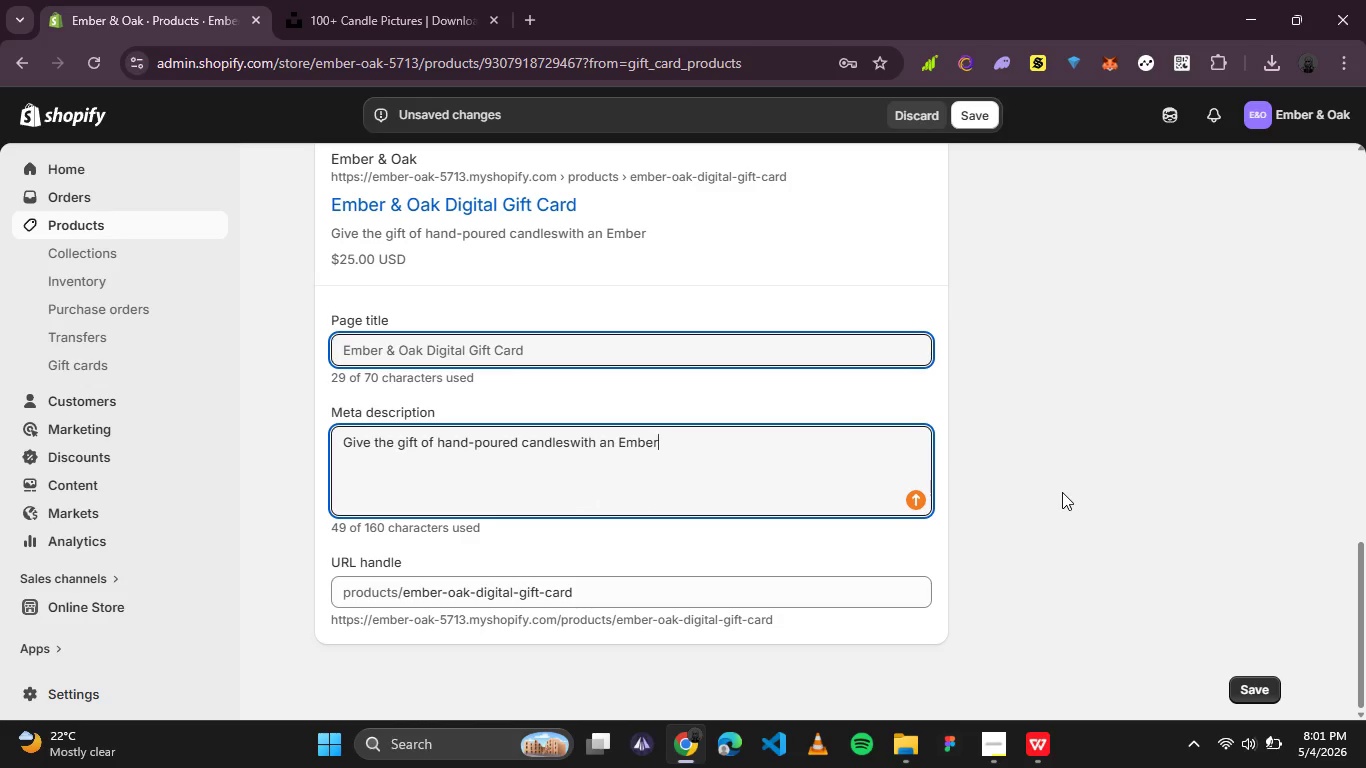 
key(ArrowRight)
 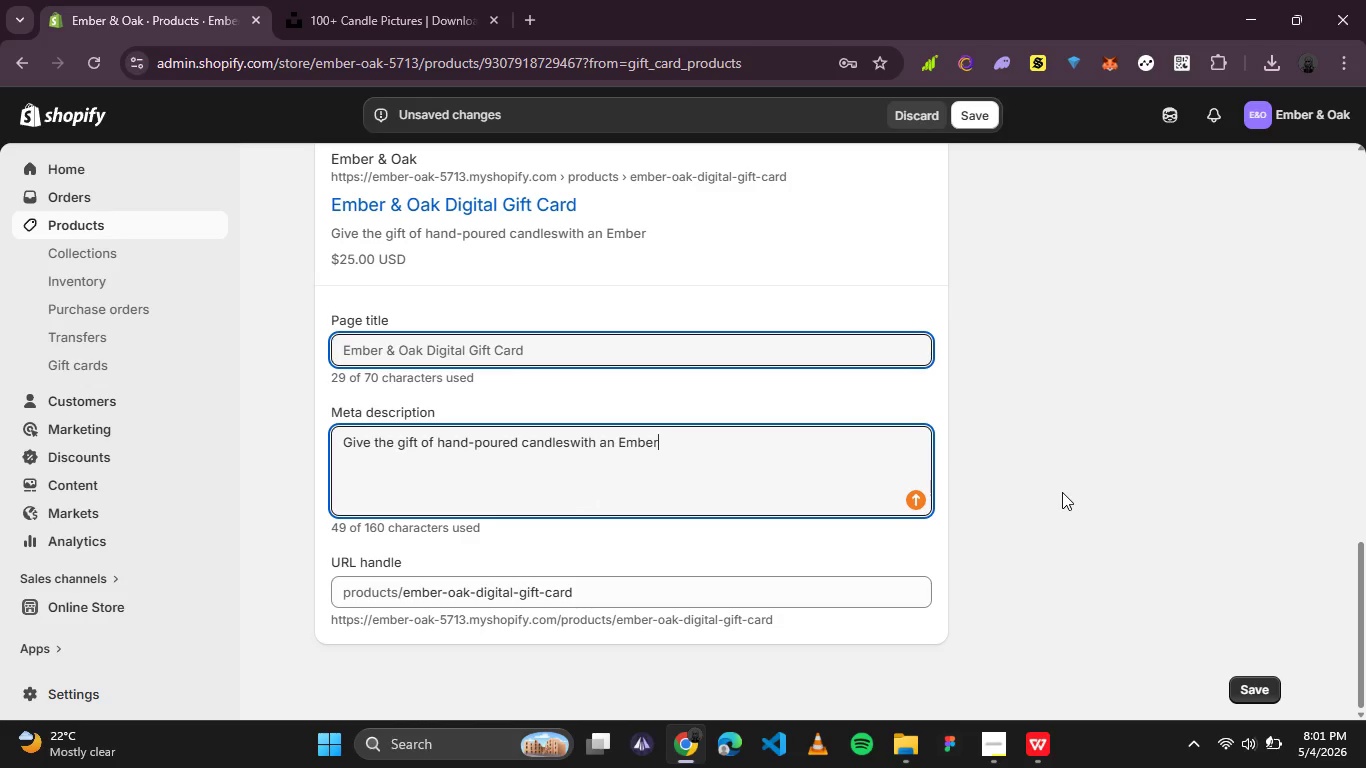 
type( & oak)
 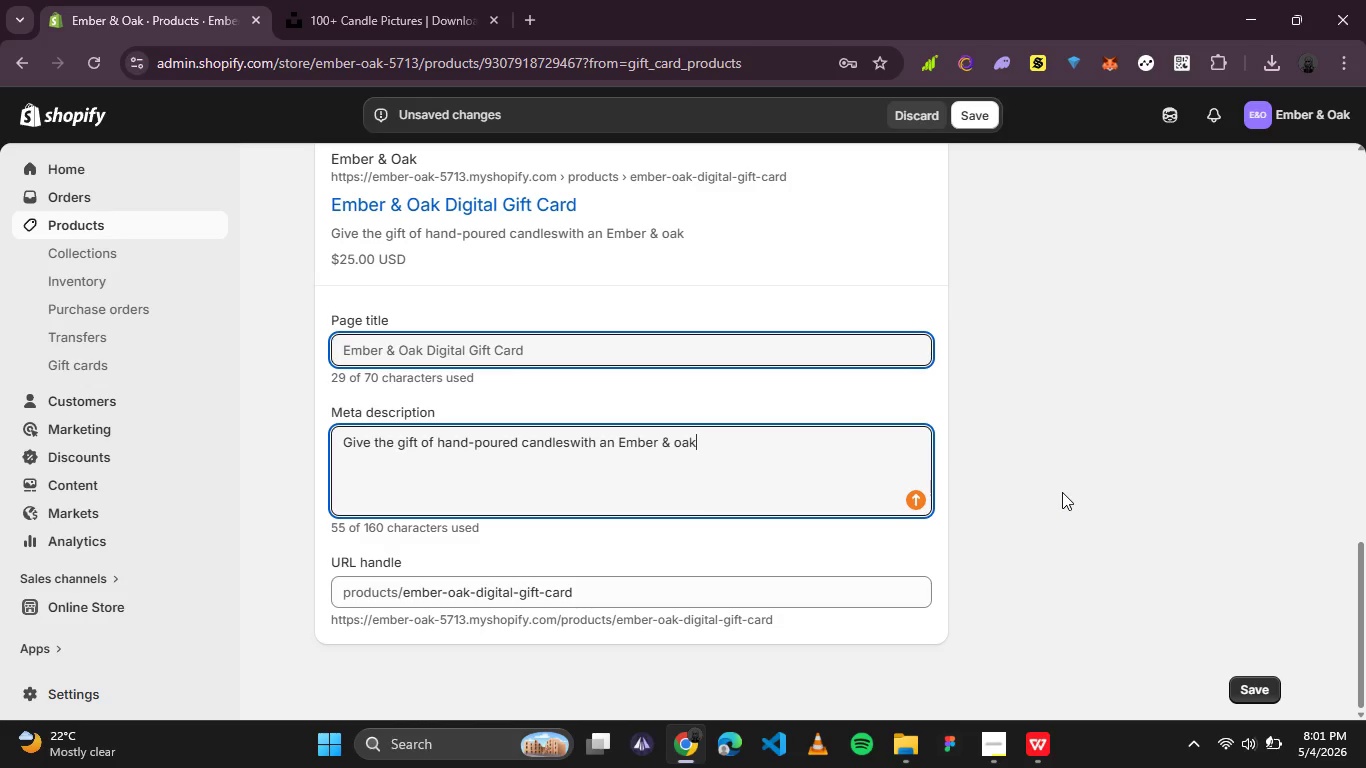 
wait(5.14)
 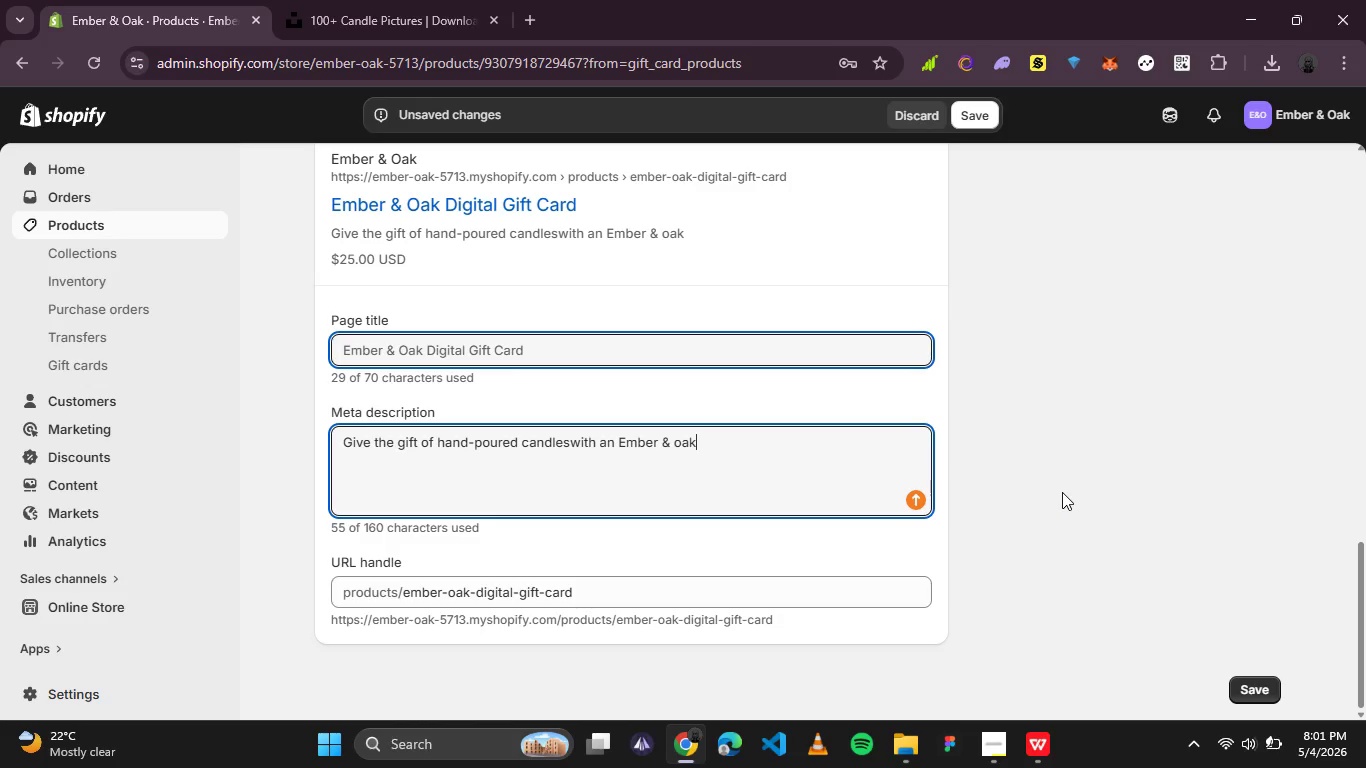 
type( digital gift card. Choose)
 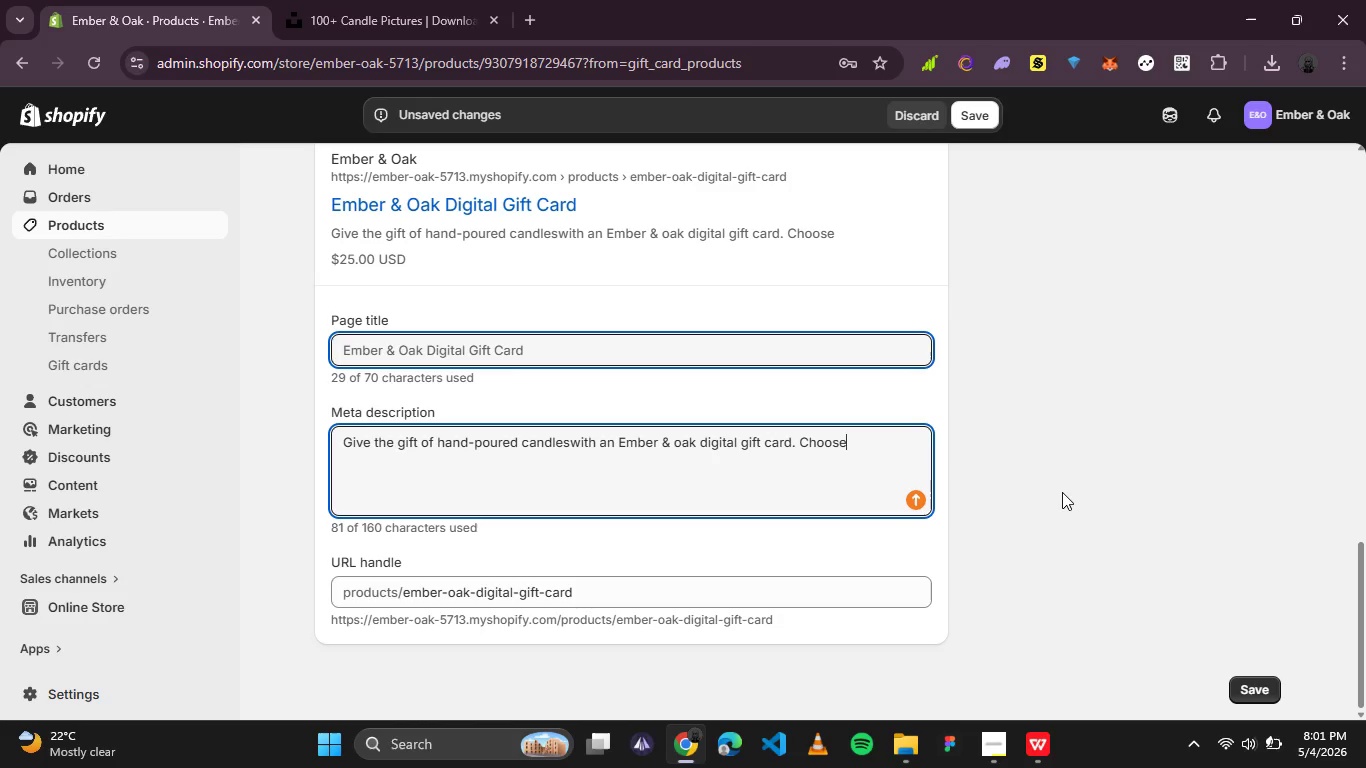 
wait(11.77)
 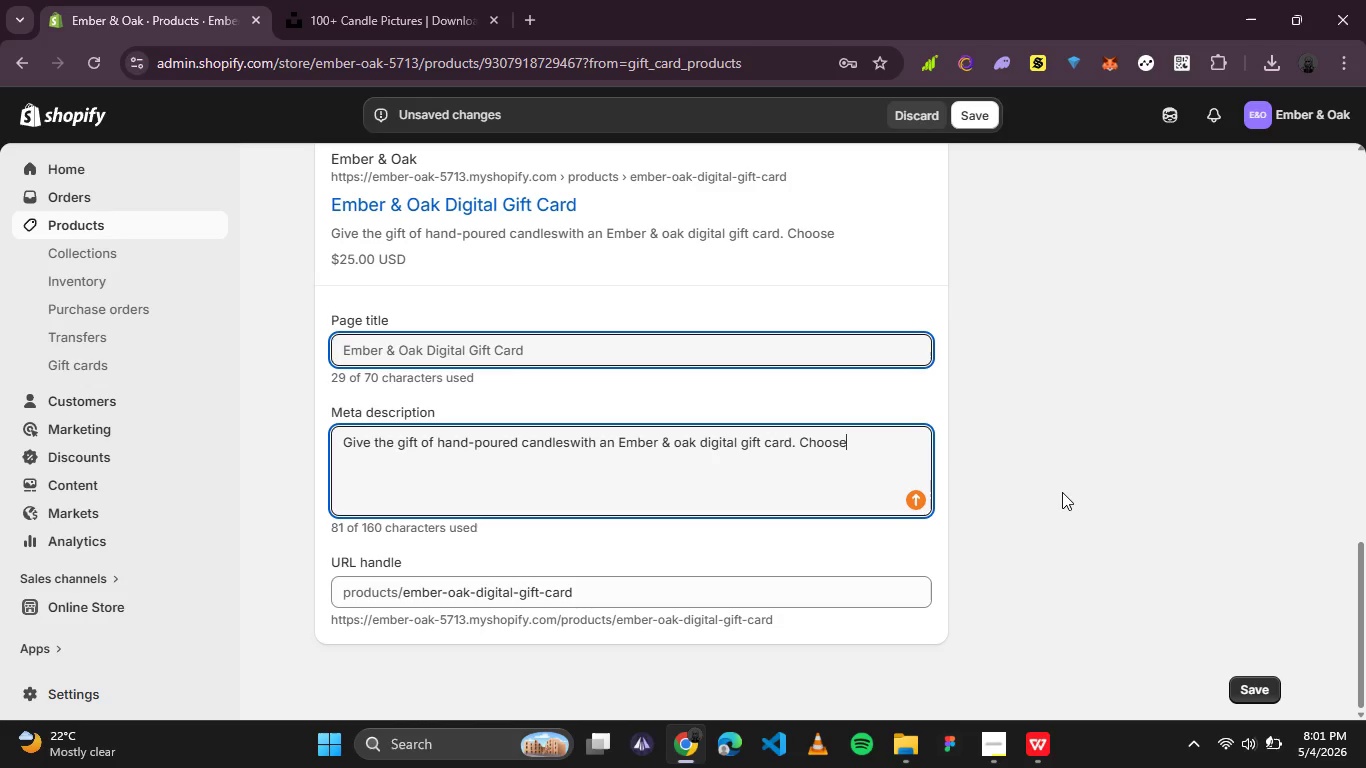 
type( from 425)
 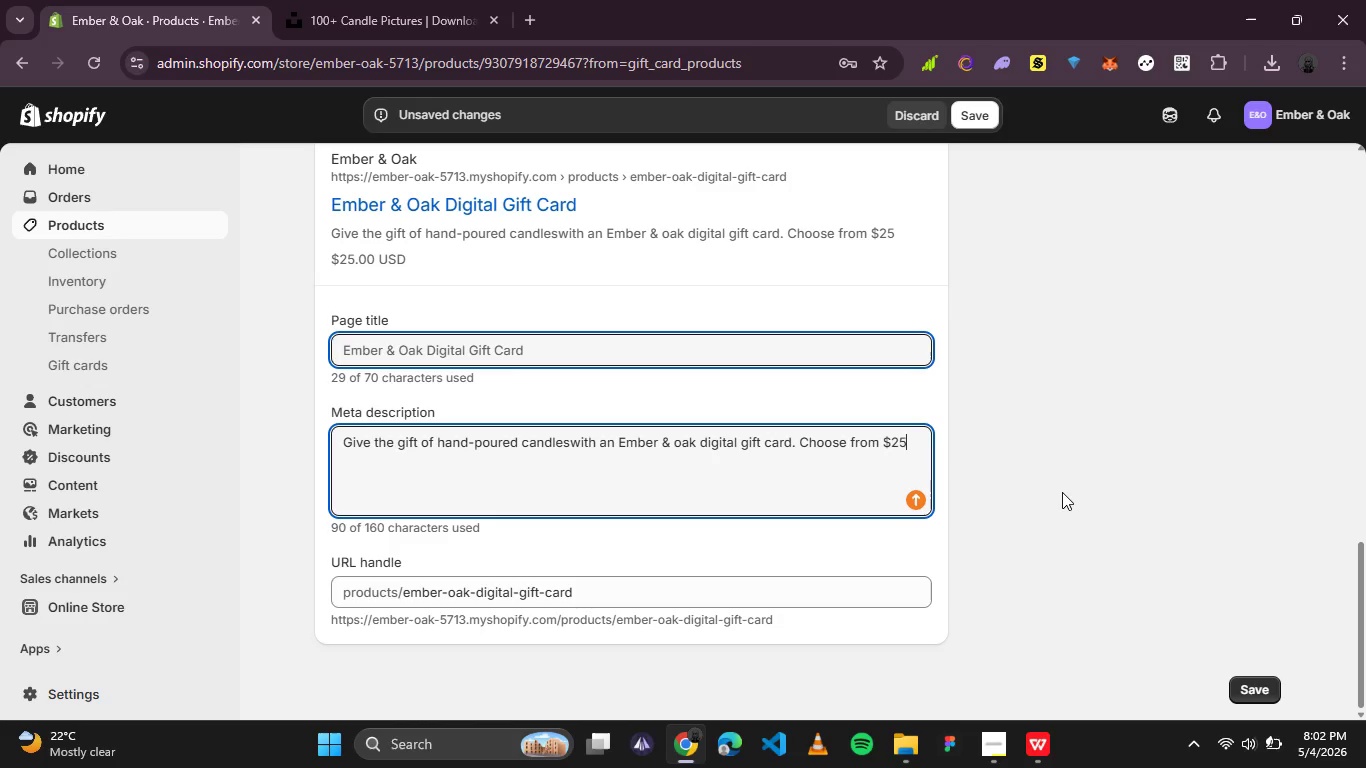 
key(Comma)
 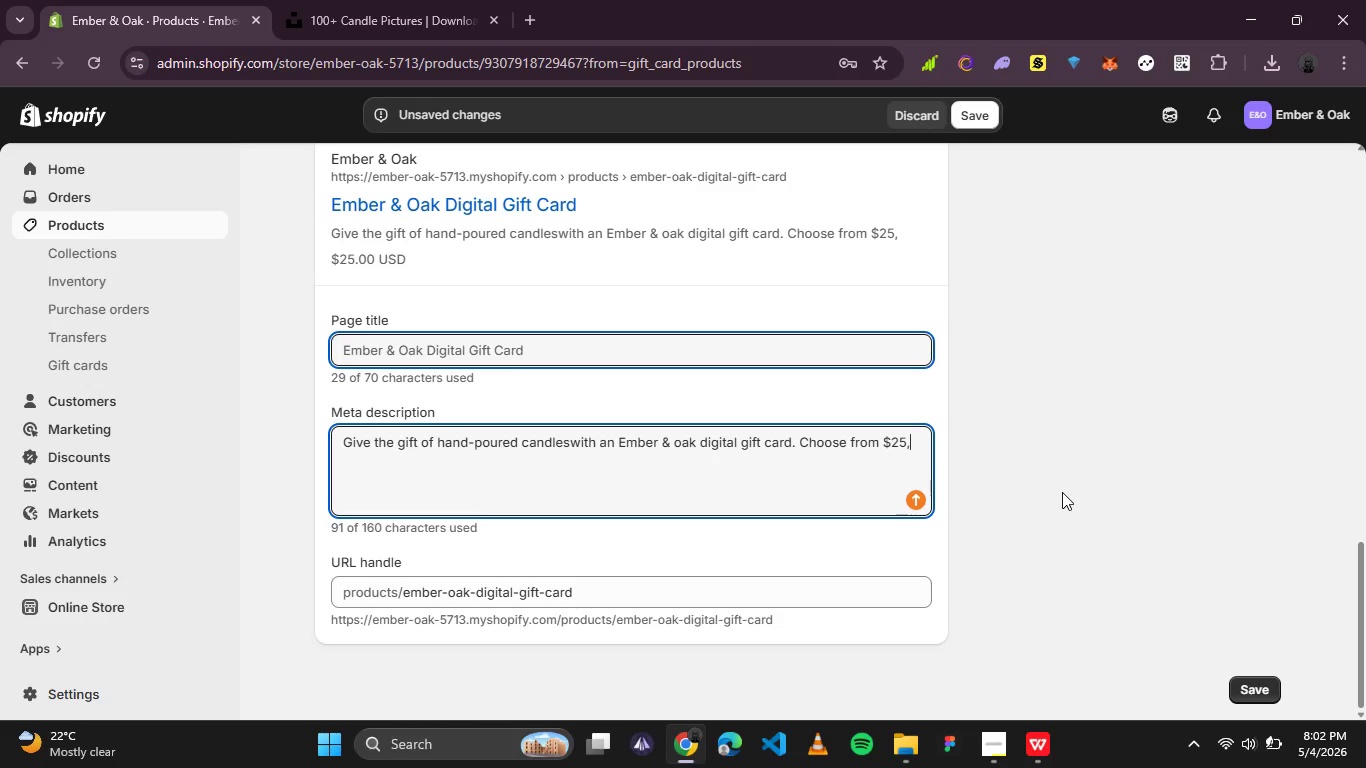 
key(Space)
 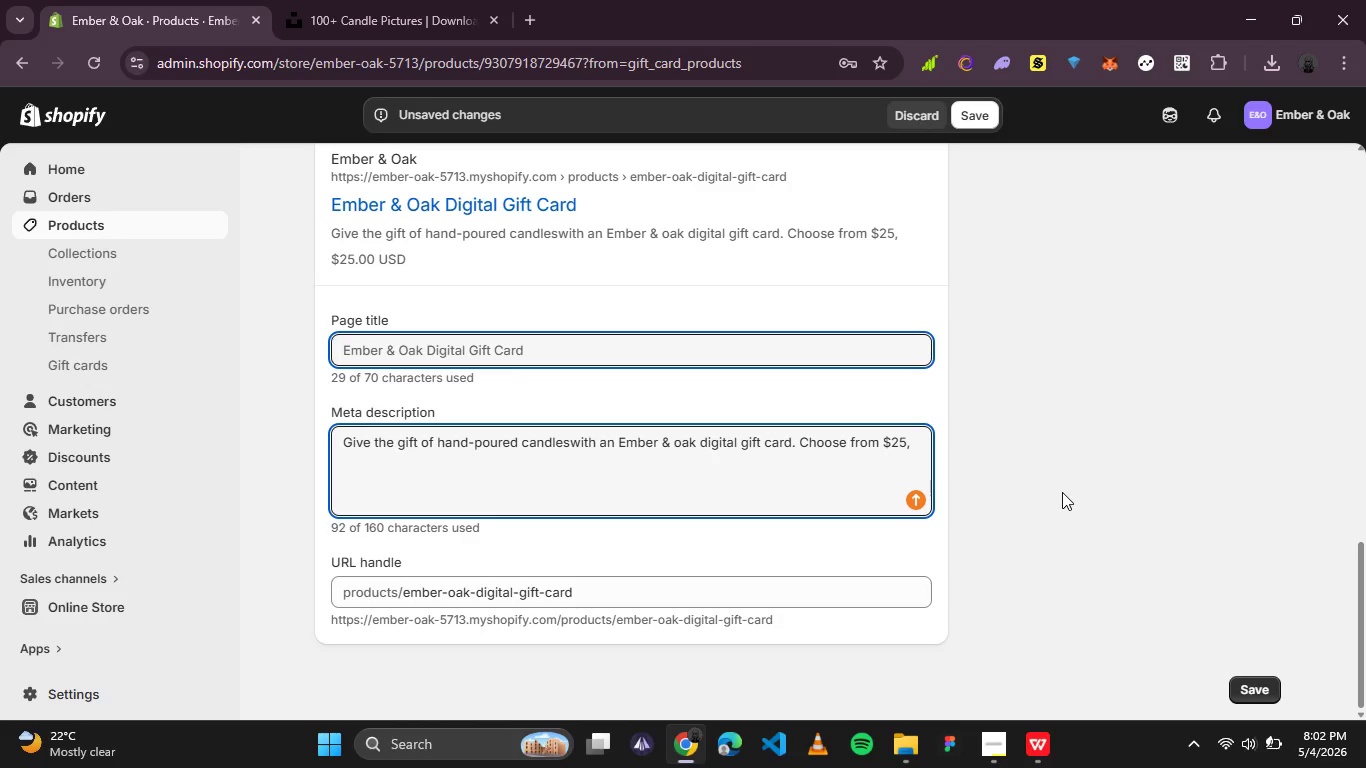 
key(Shift+4)
 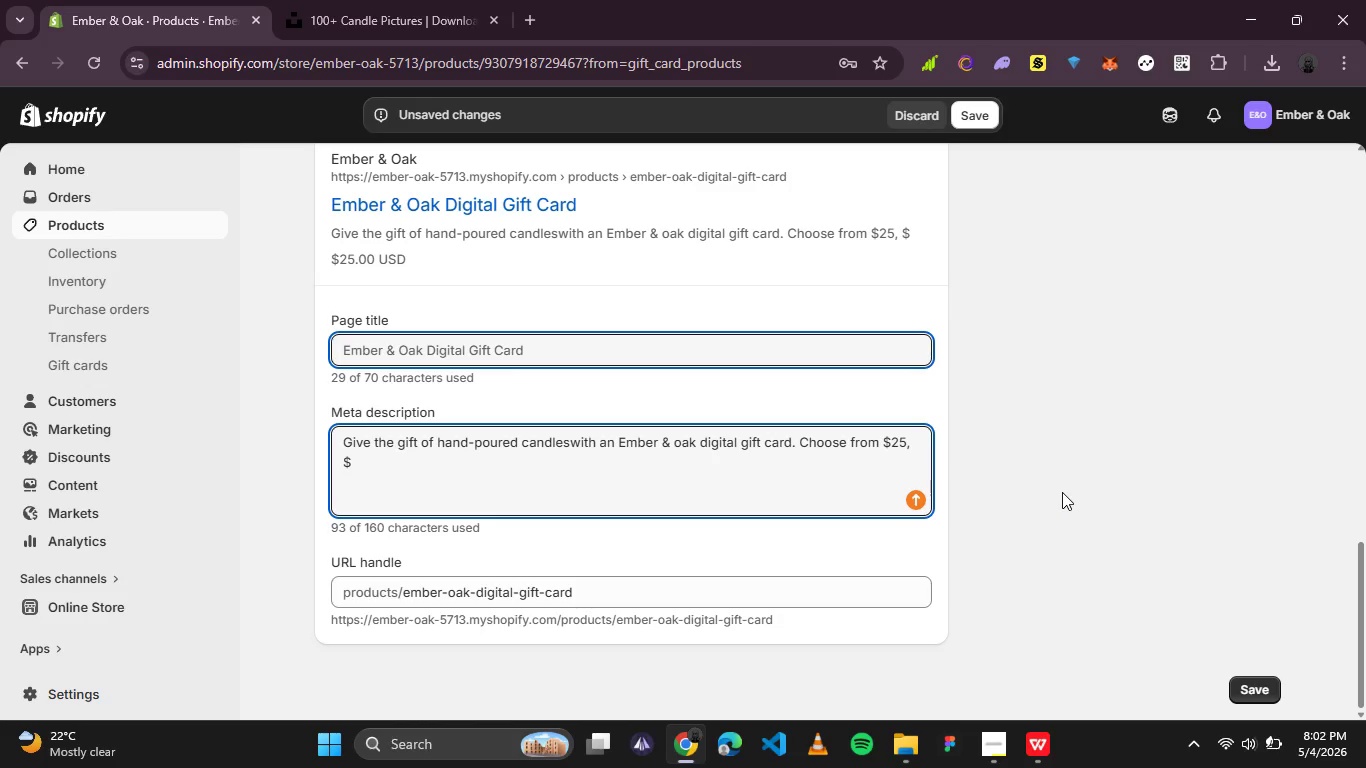 
type(%))
 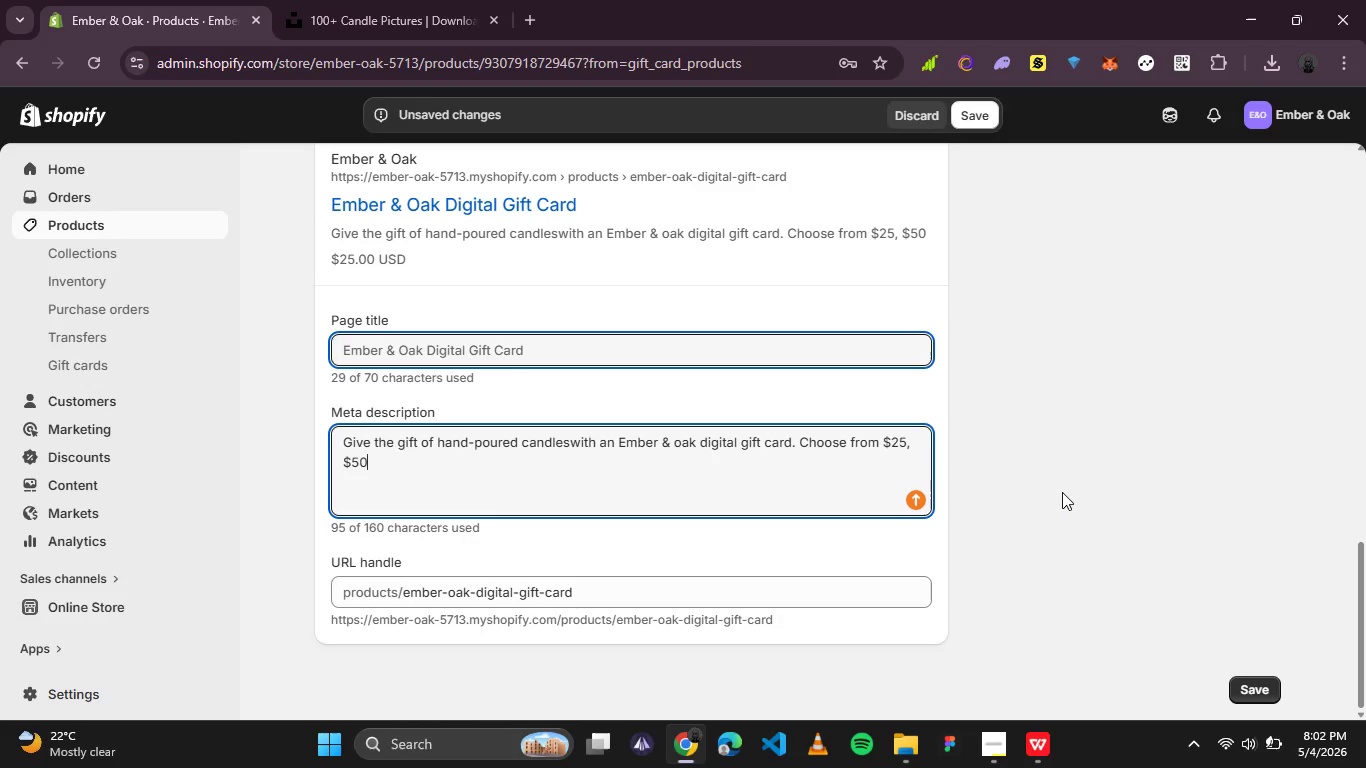 
type(< OR $100. Sent via email and never expires)
 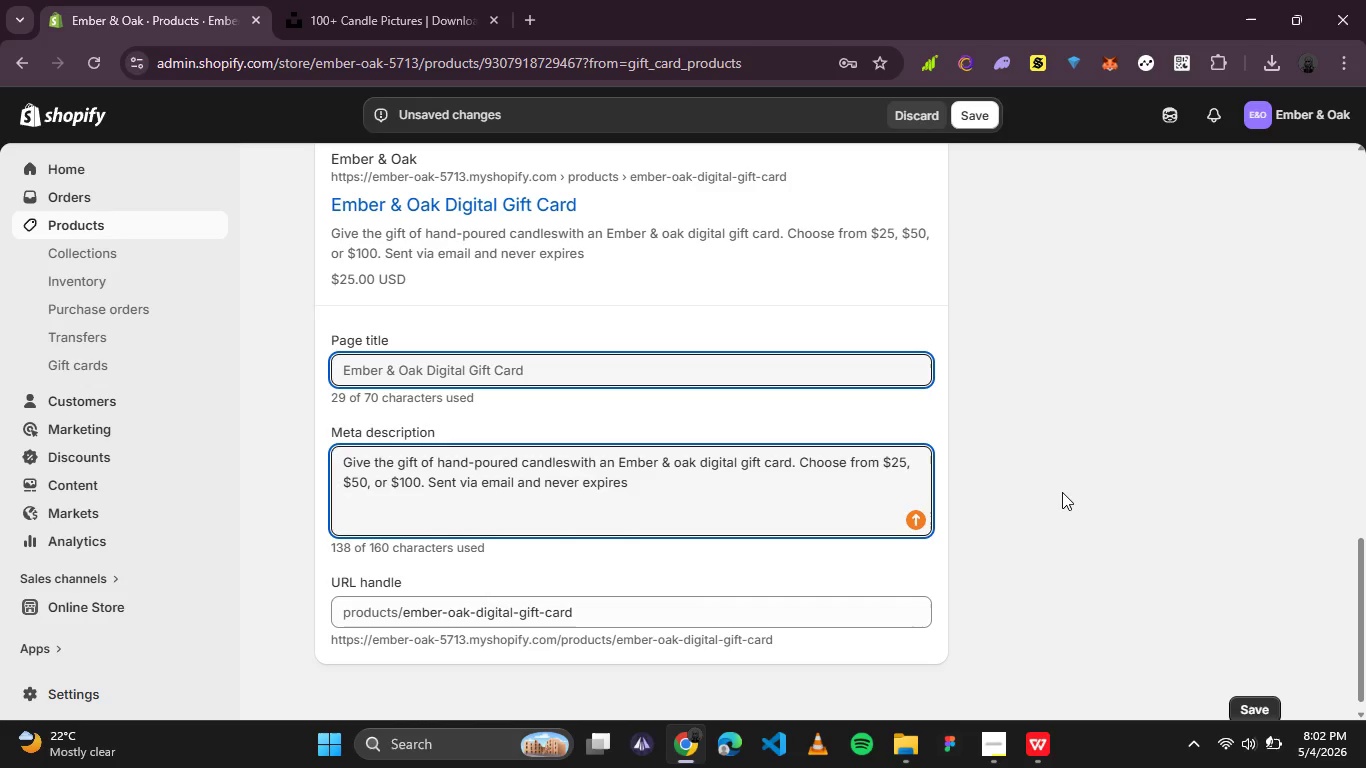 
mouse_move([1030, 749])
 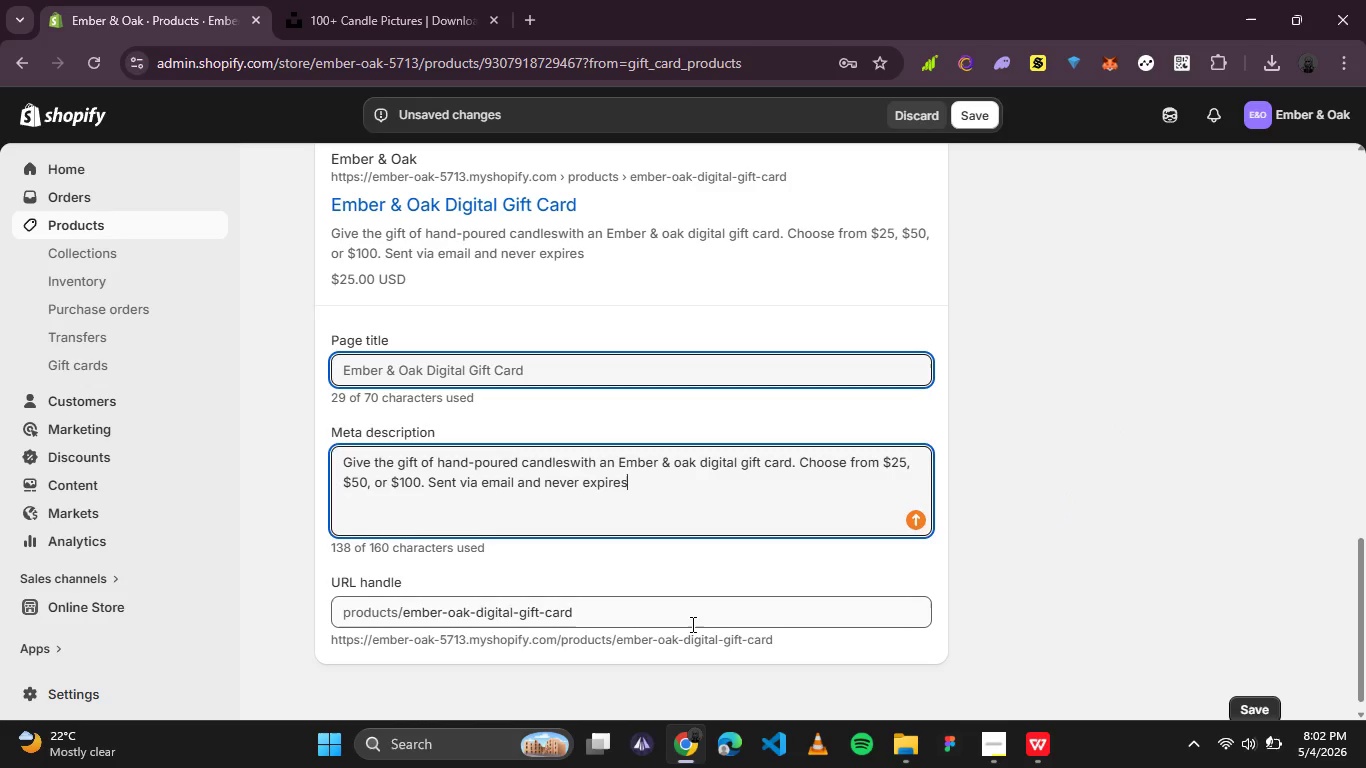 
left_click([691, 624])
 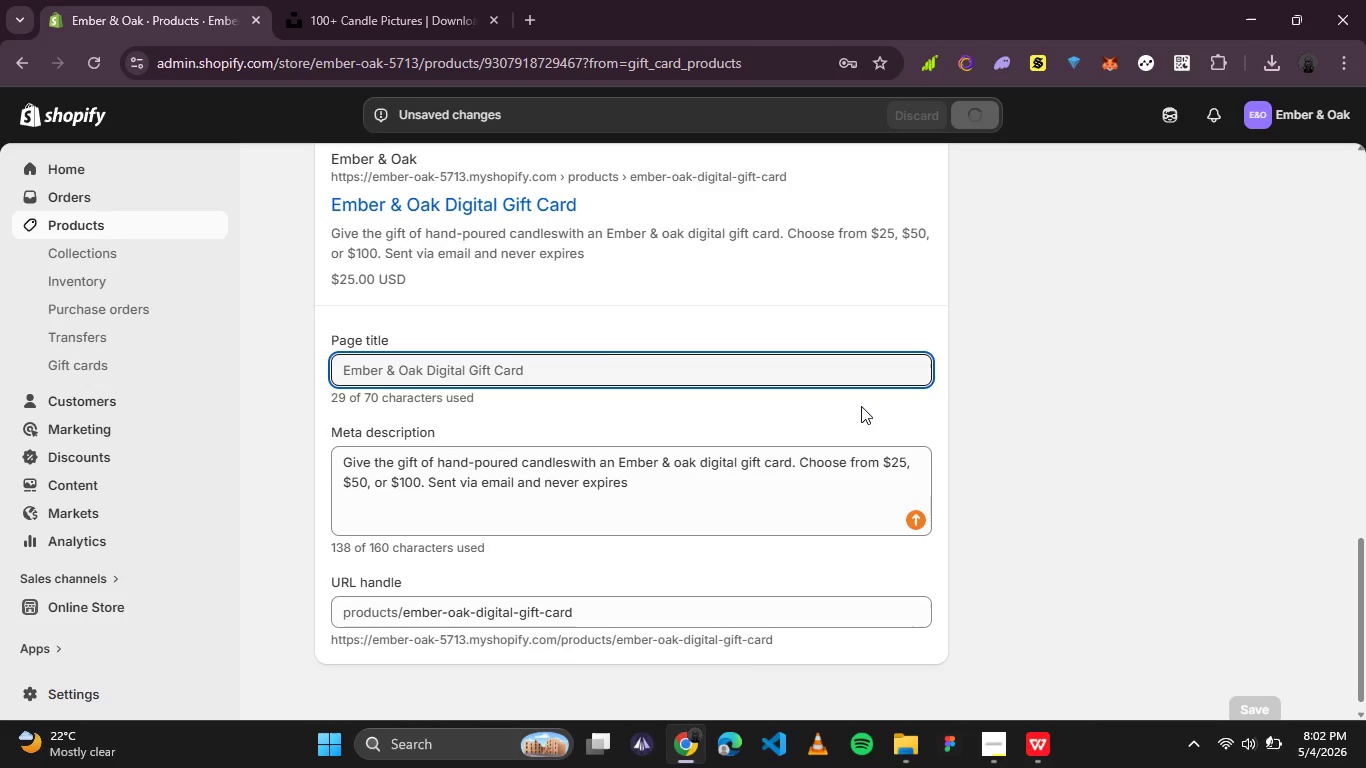 
wait(11.26)
 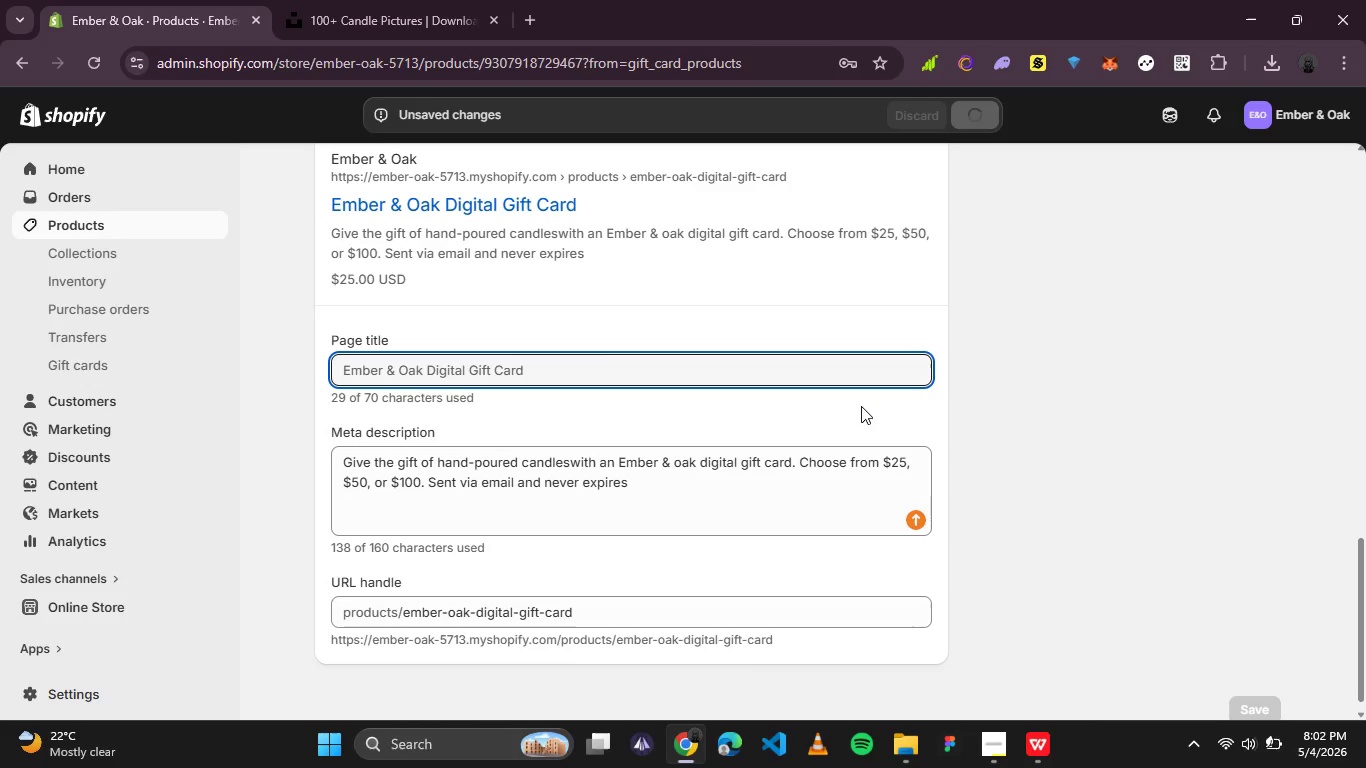 
scroll: coordinate [1028, 427], scroll_direction: up, amount: 5.0
 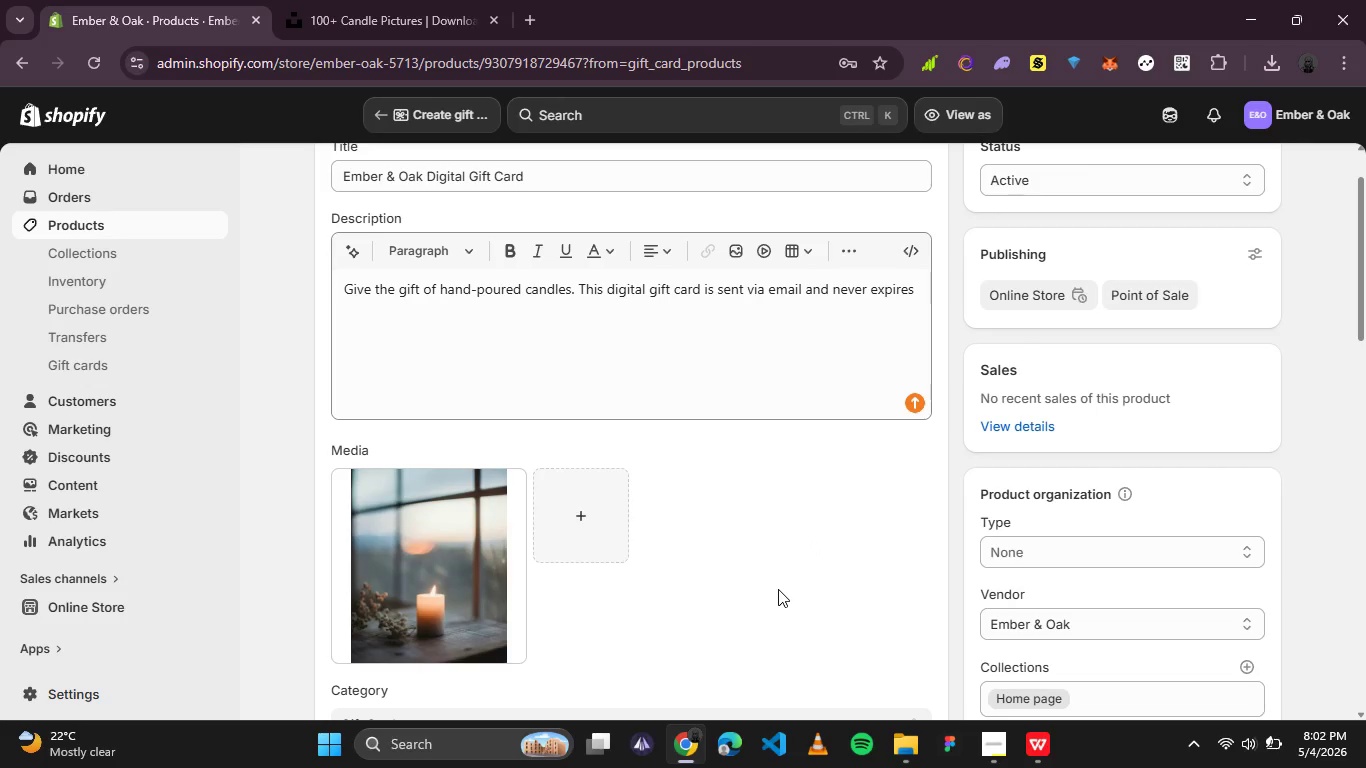 
wait(8.23)
 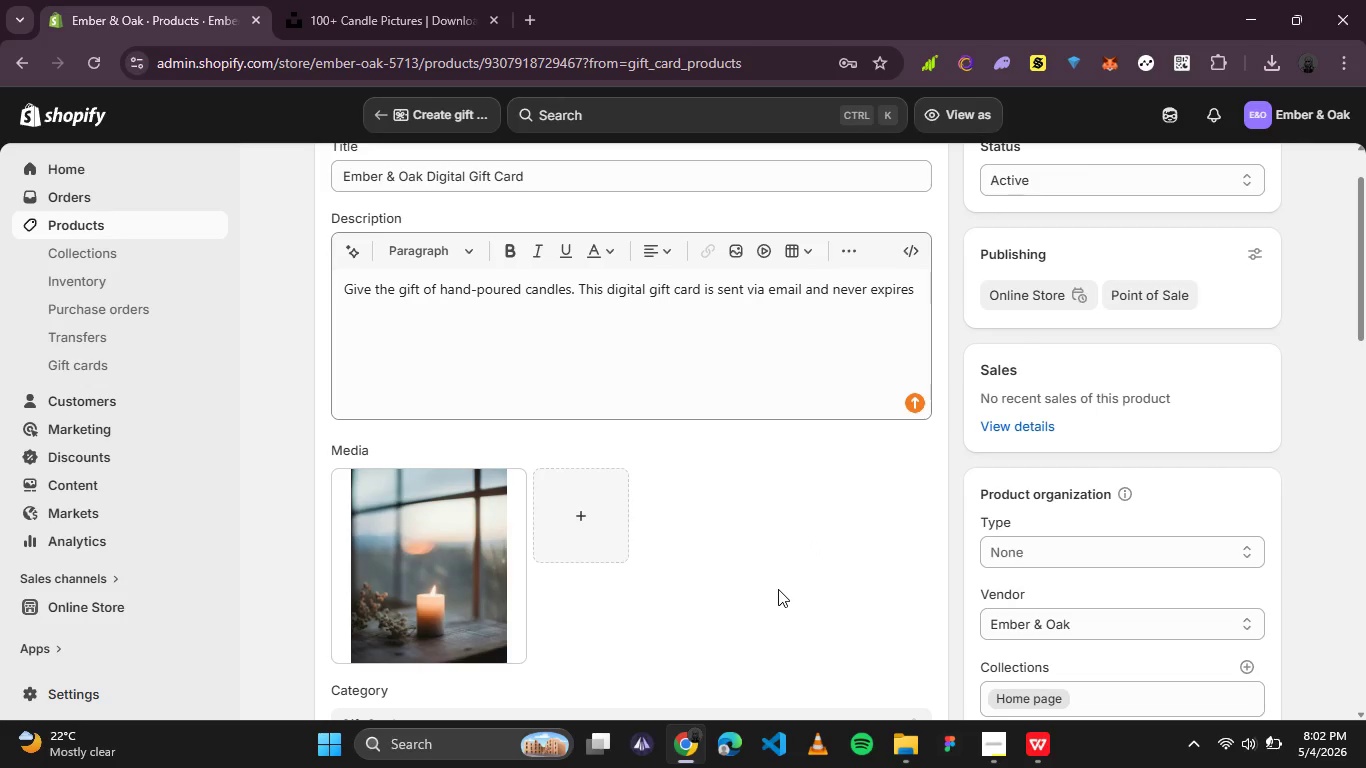 
key(PrintScreen)
 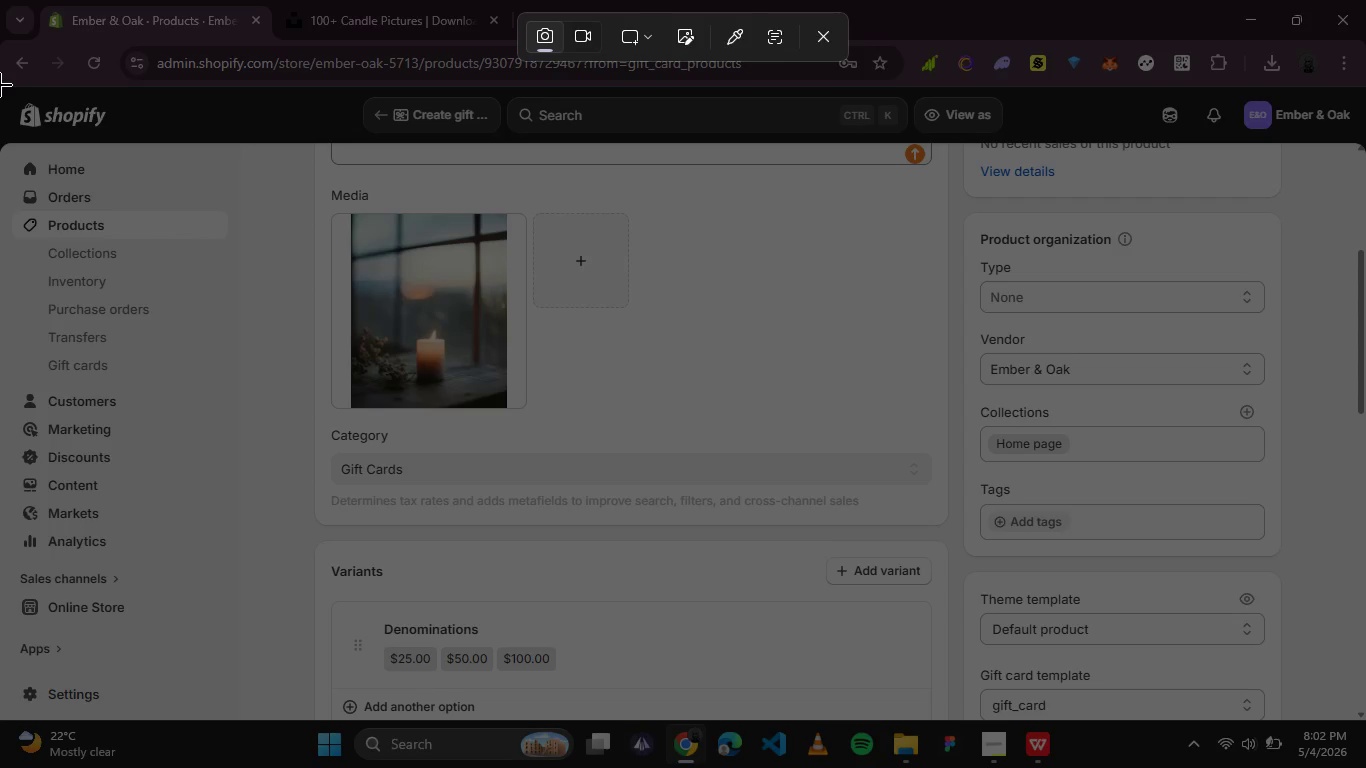 
left_click_drag(start_coordinate=[0, 89], to_coordinate=[1359, 721])
 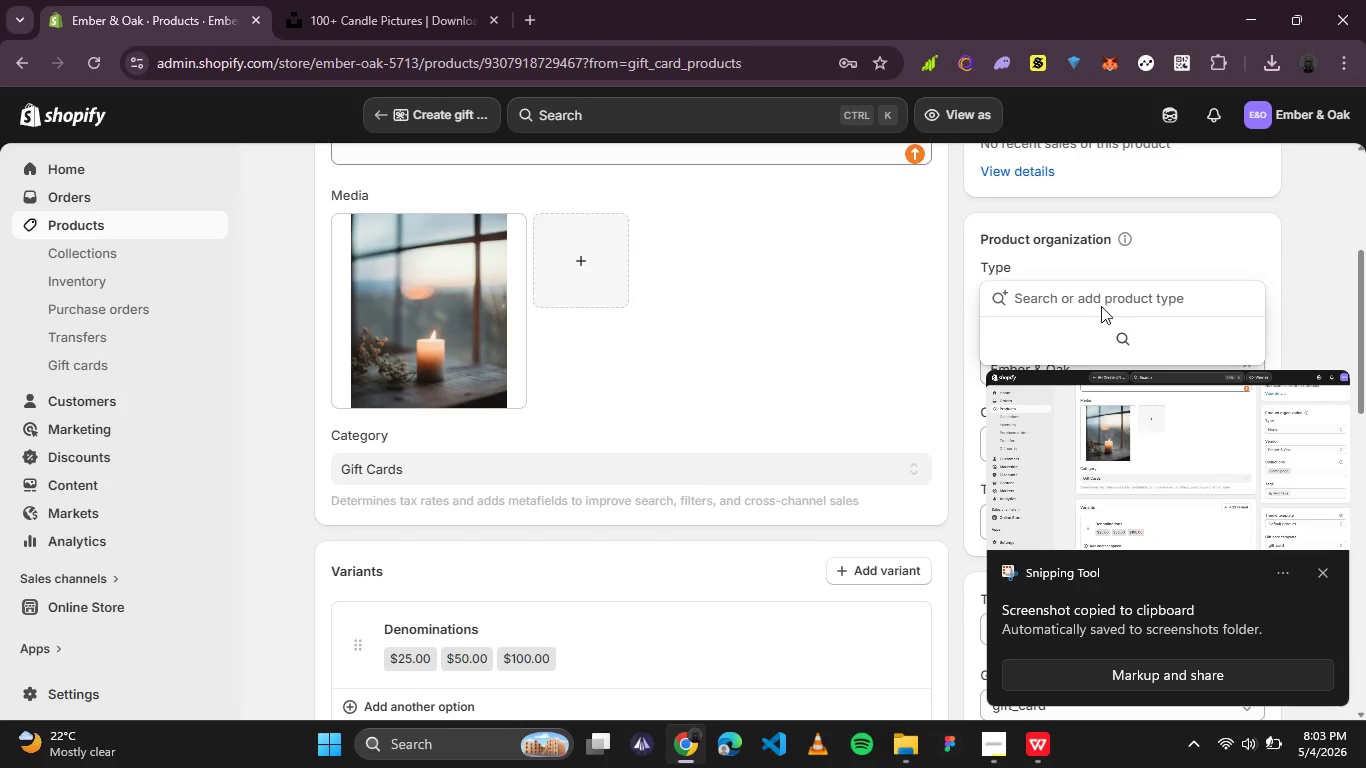 
left_click([1180, 266])
 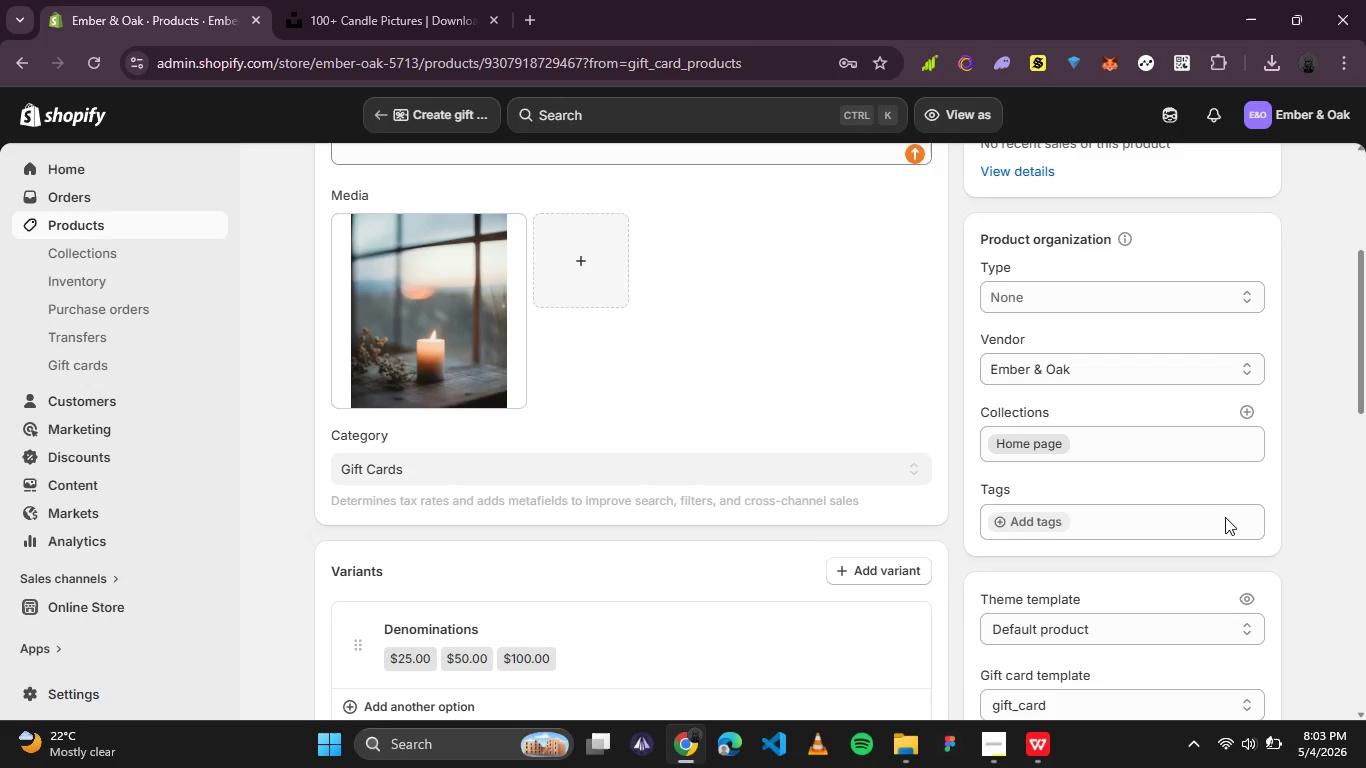 
left_click([1052, 301])
 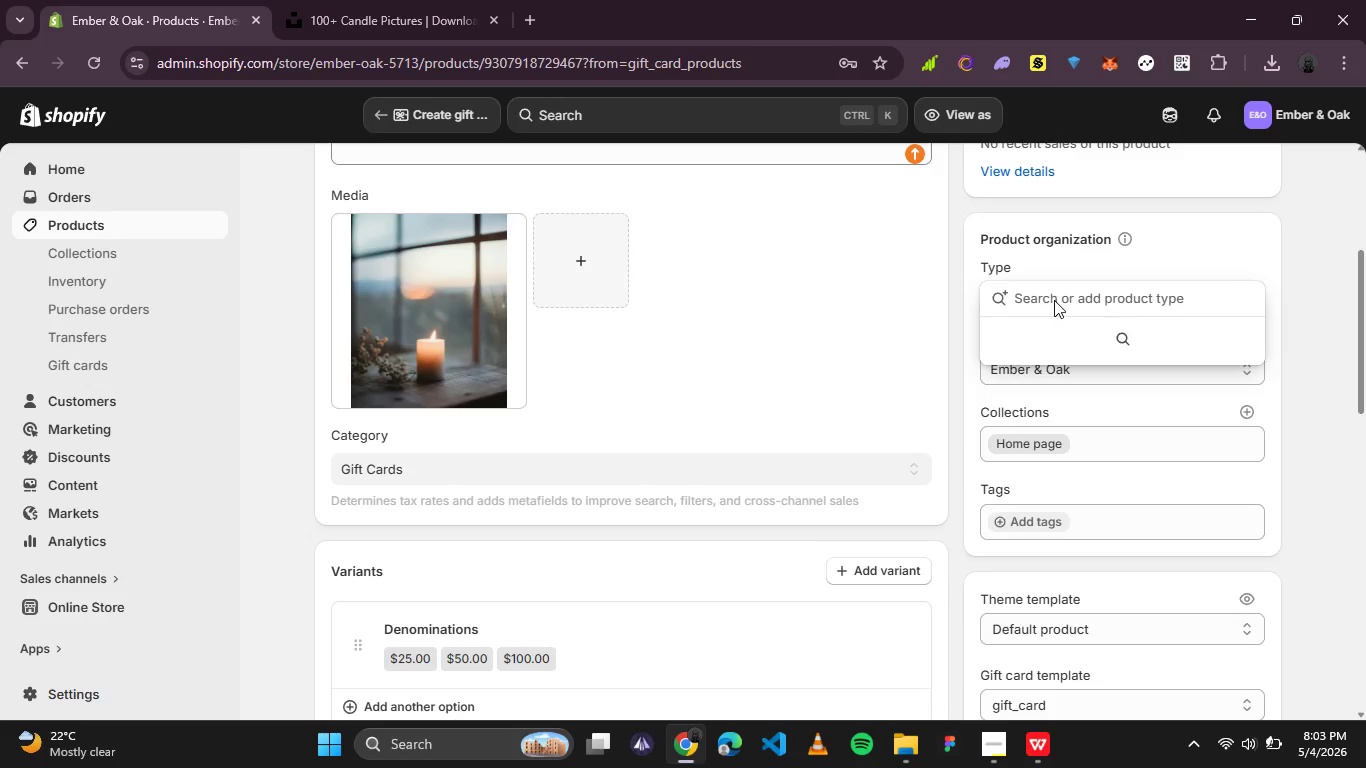 
type(gidt)
key(Backspace)
key(Backspace)
key(Backspace)
key(Backspace)
type(Gift Card)
 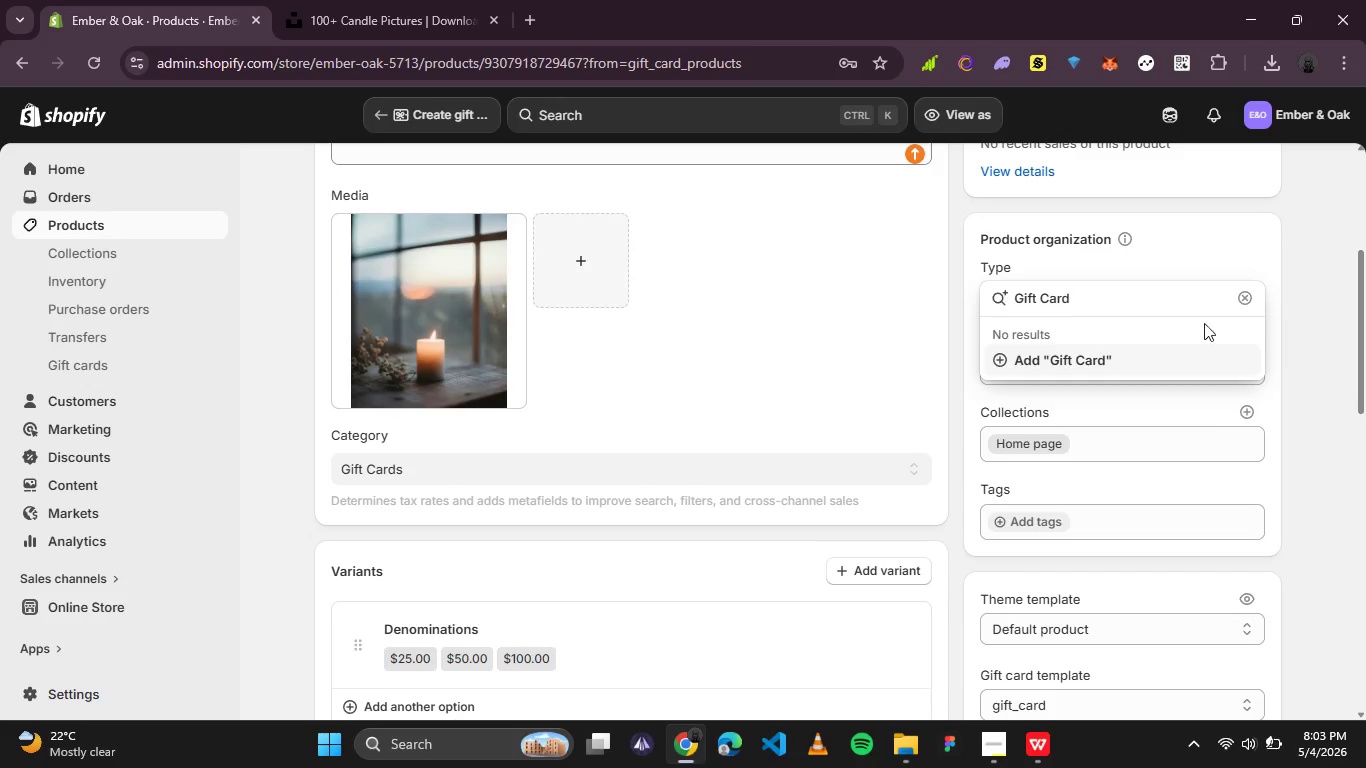 
left_click([1100, 360])
 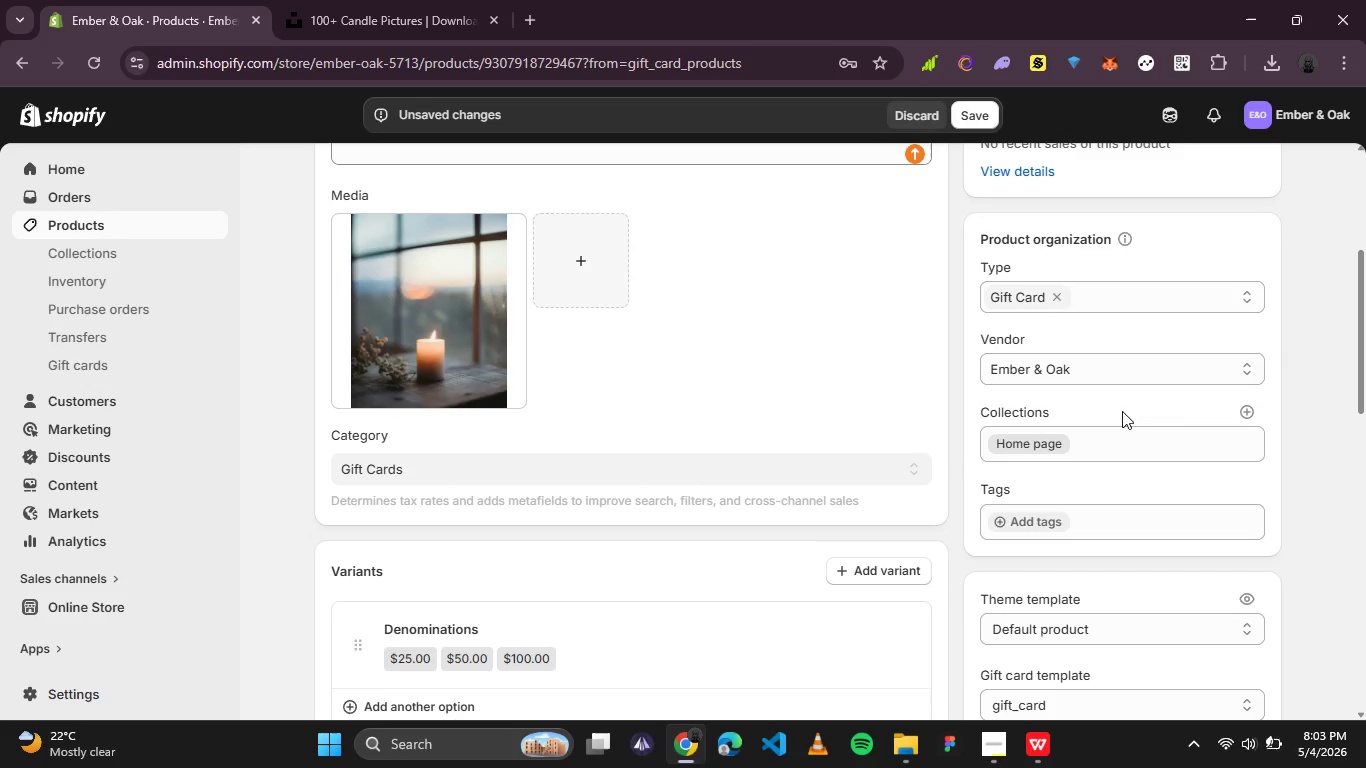 
left_click([977, 115])
 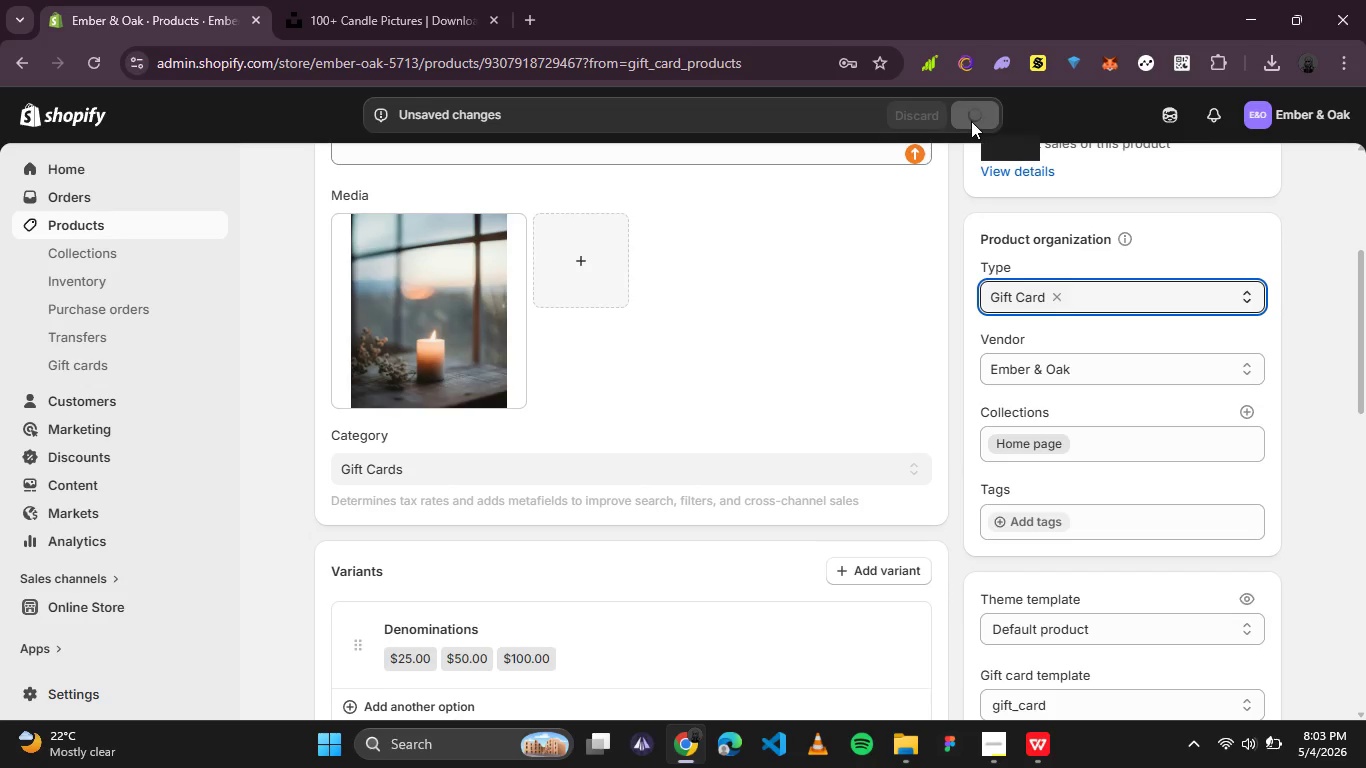 
scroll: coordinate [866, 306], scroll_direction: down, amount: 5.0
 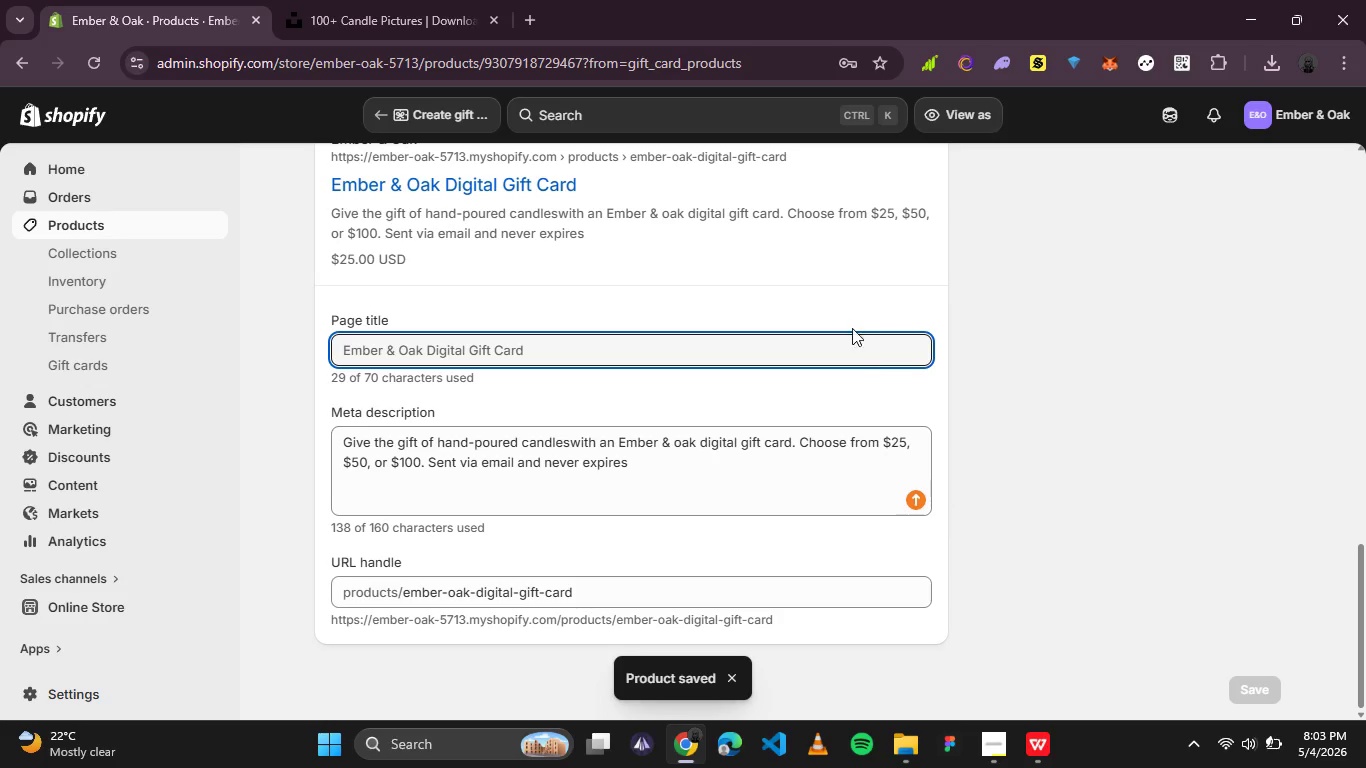 
scroll: coordinate [925, 373], scroll_direction: up, amount: 2.0
 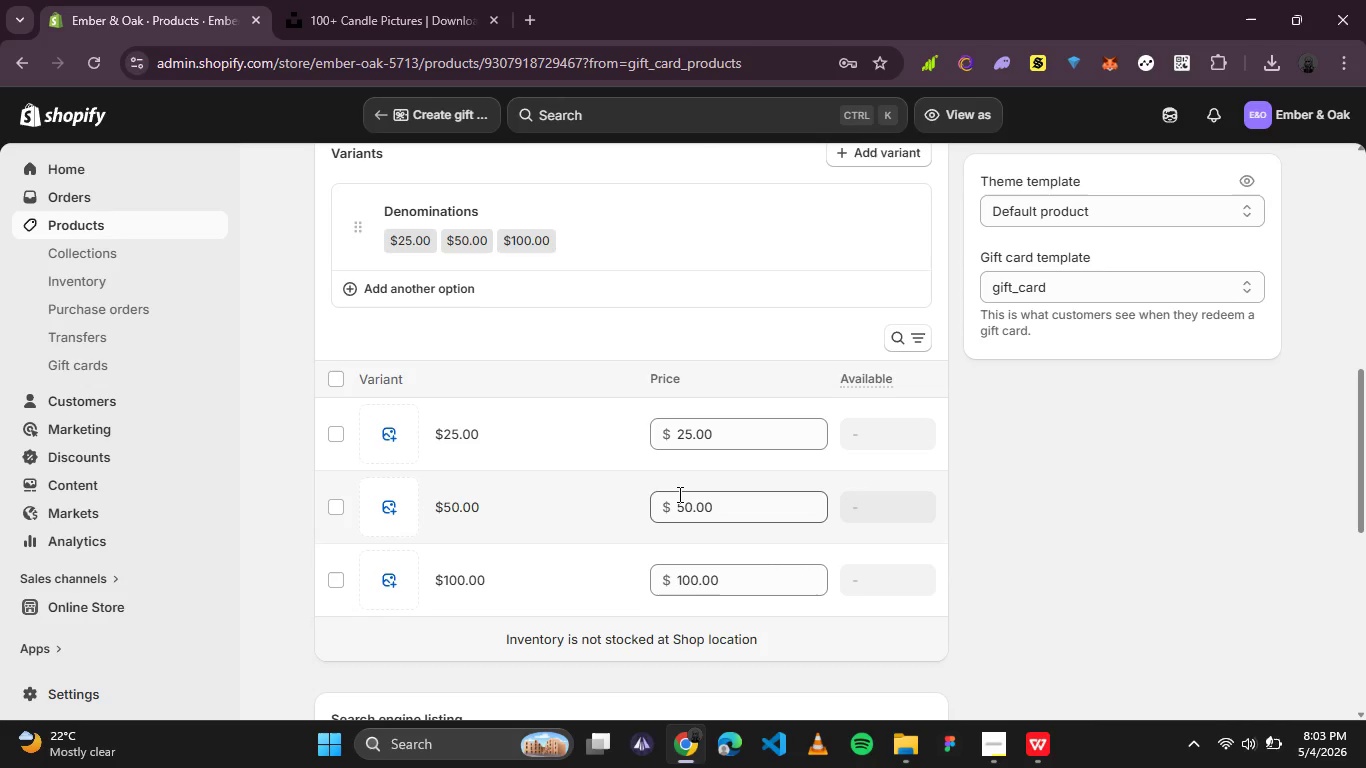 
wait(21.2)
 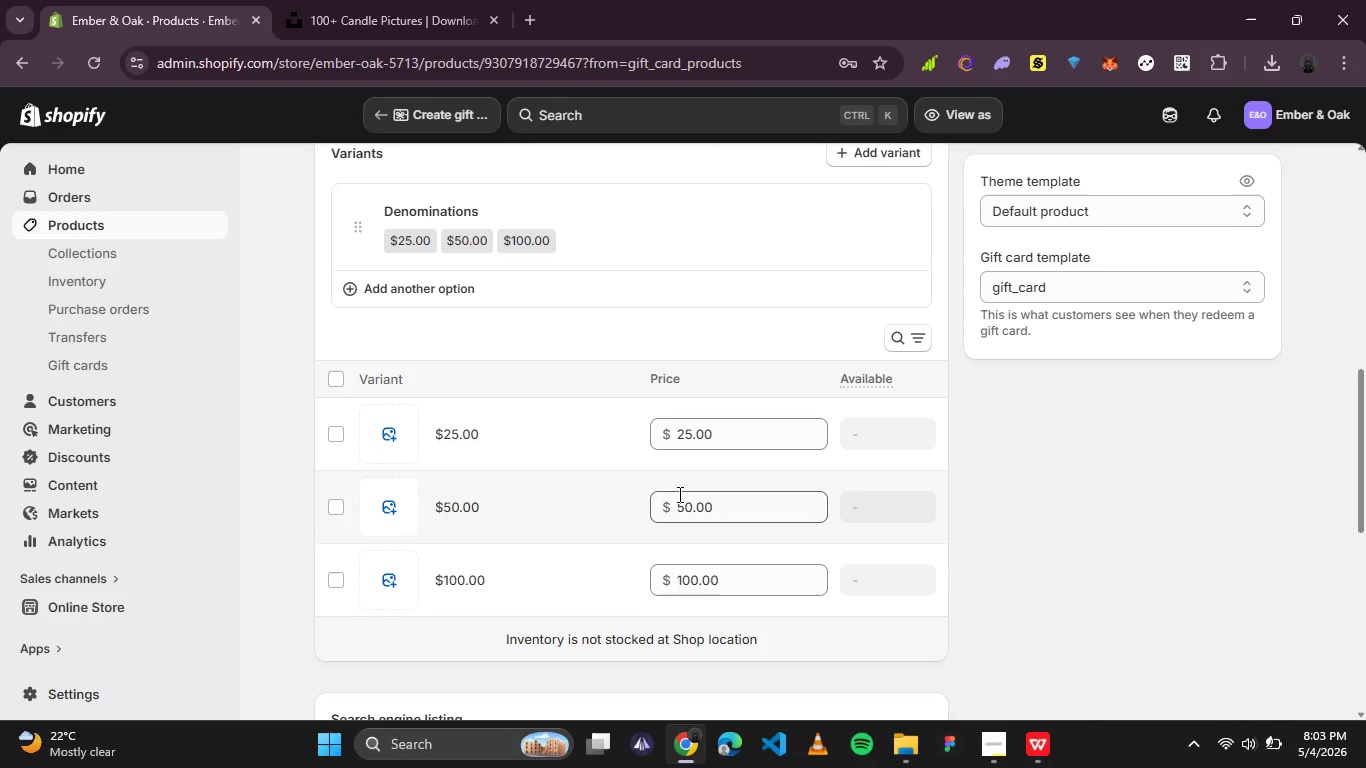 
scroll: coordinate [635, 424], scroll_direction: up, amount: 2.0
 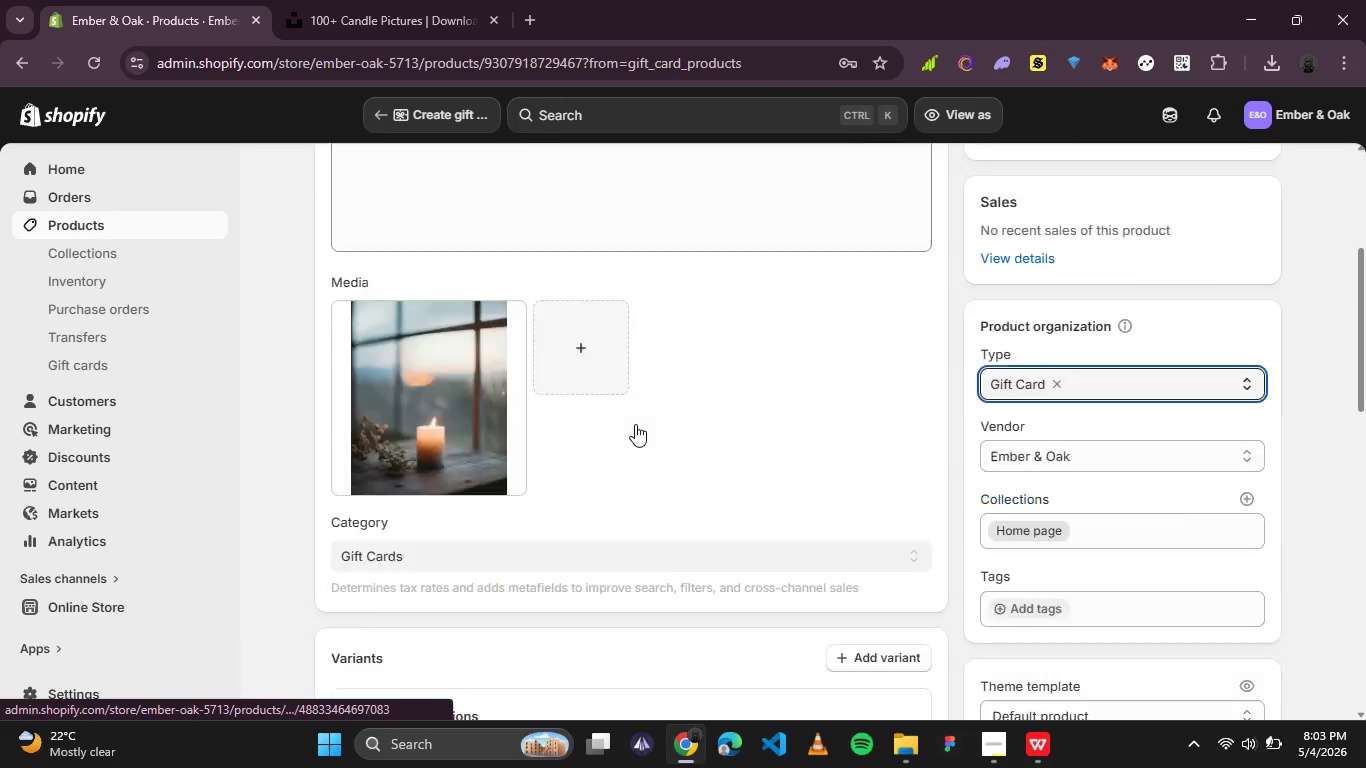 
scroll: coordinate [635, 424], scroll_direction: down, amount: 2.0
 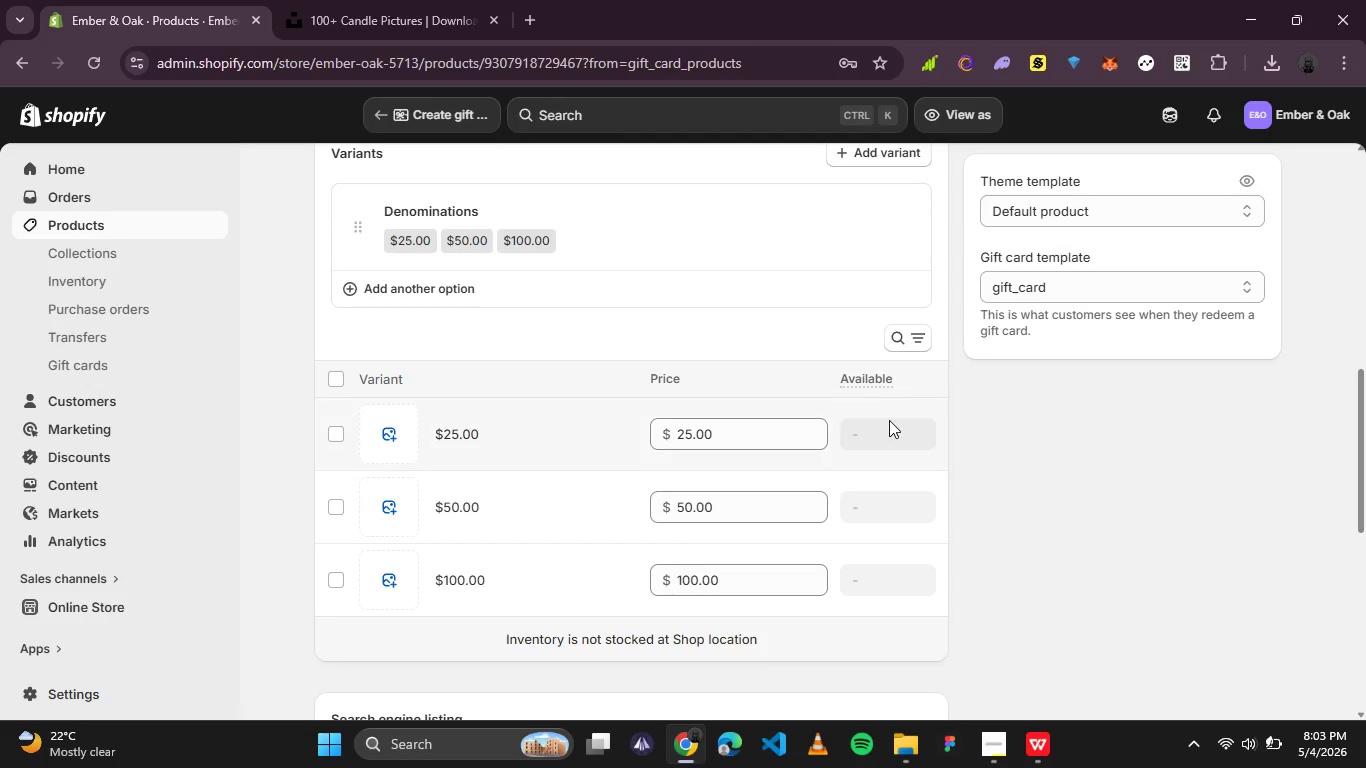 
left_click([889, 420])
 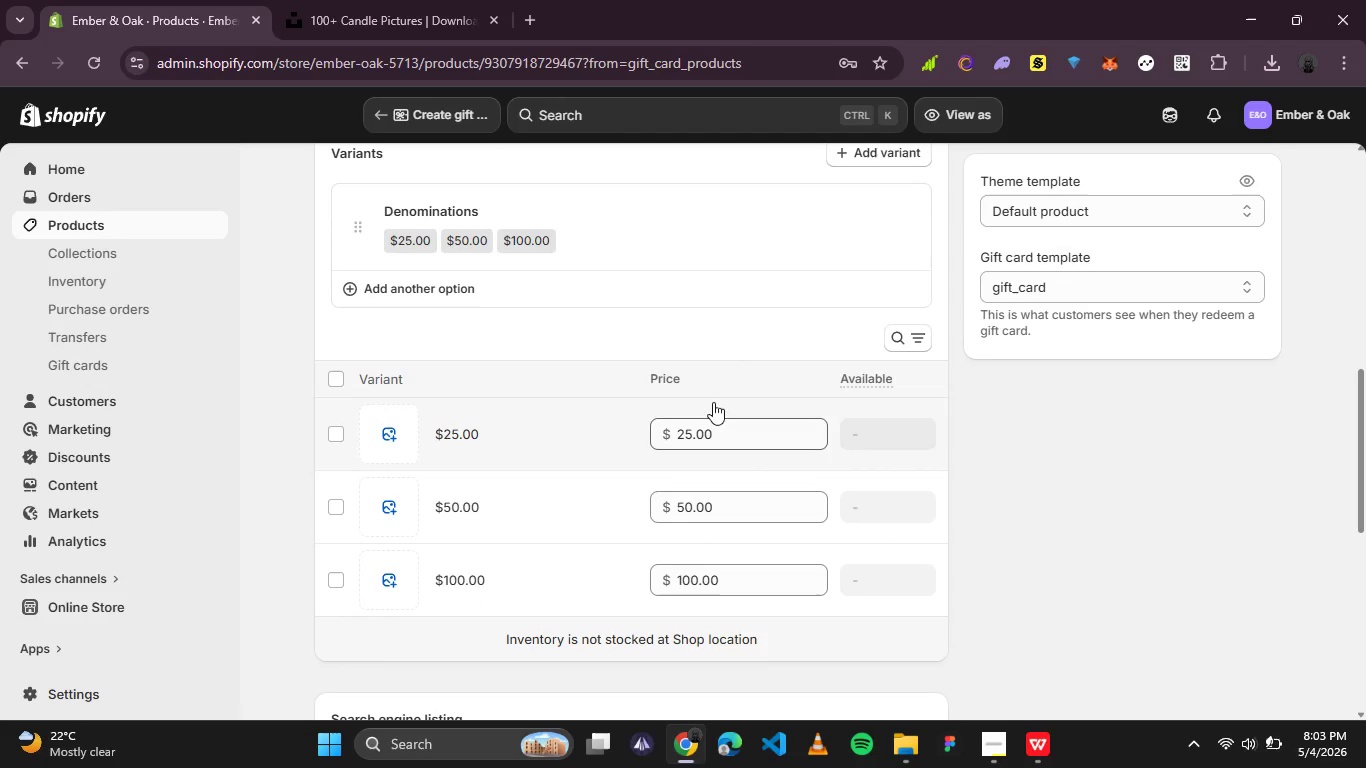 
scroll: coordinate [632, 371], scroll_direction: up, amount: 3.0
 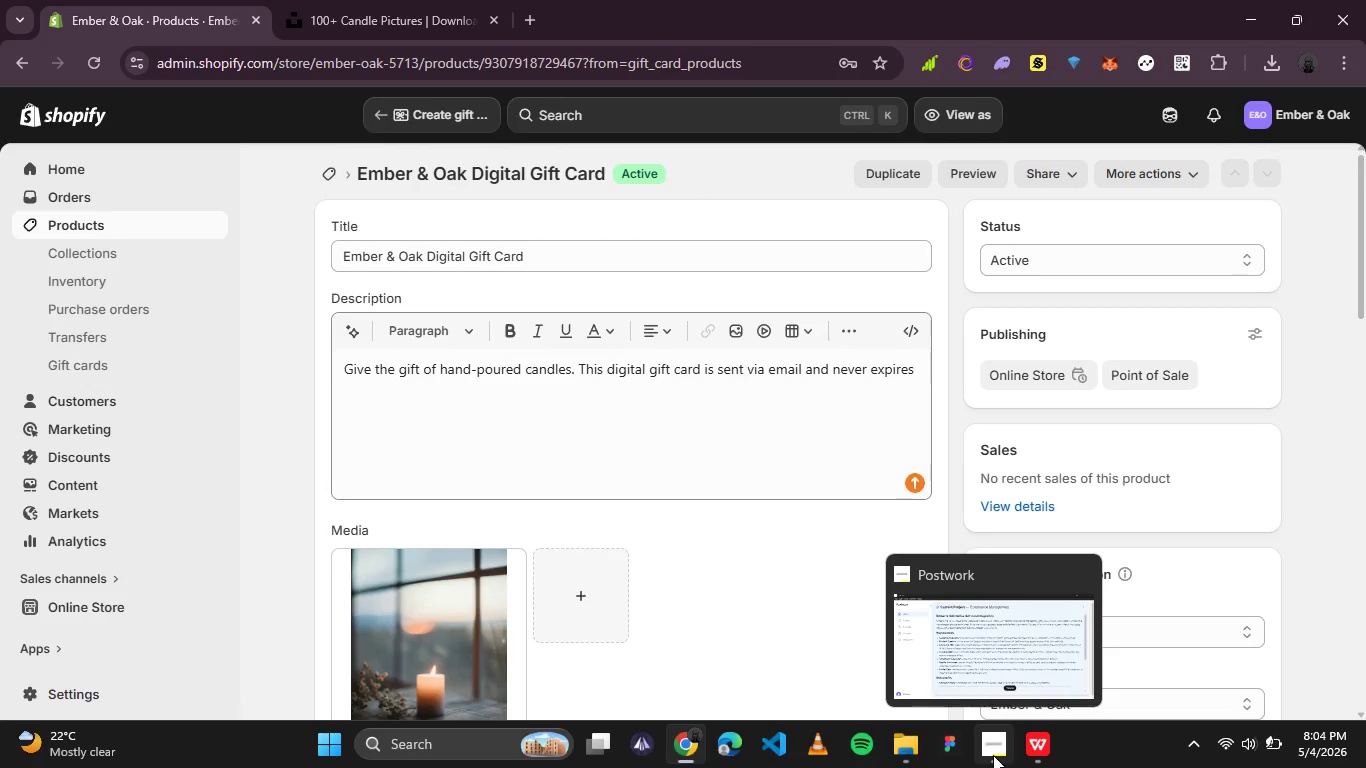 
left_click([993, 755])